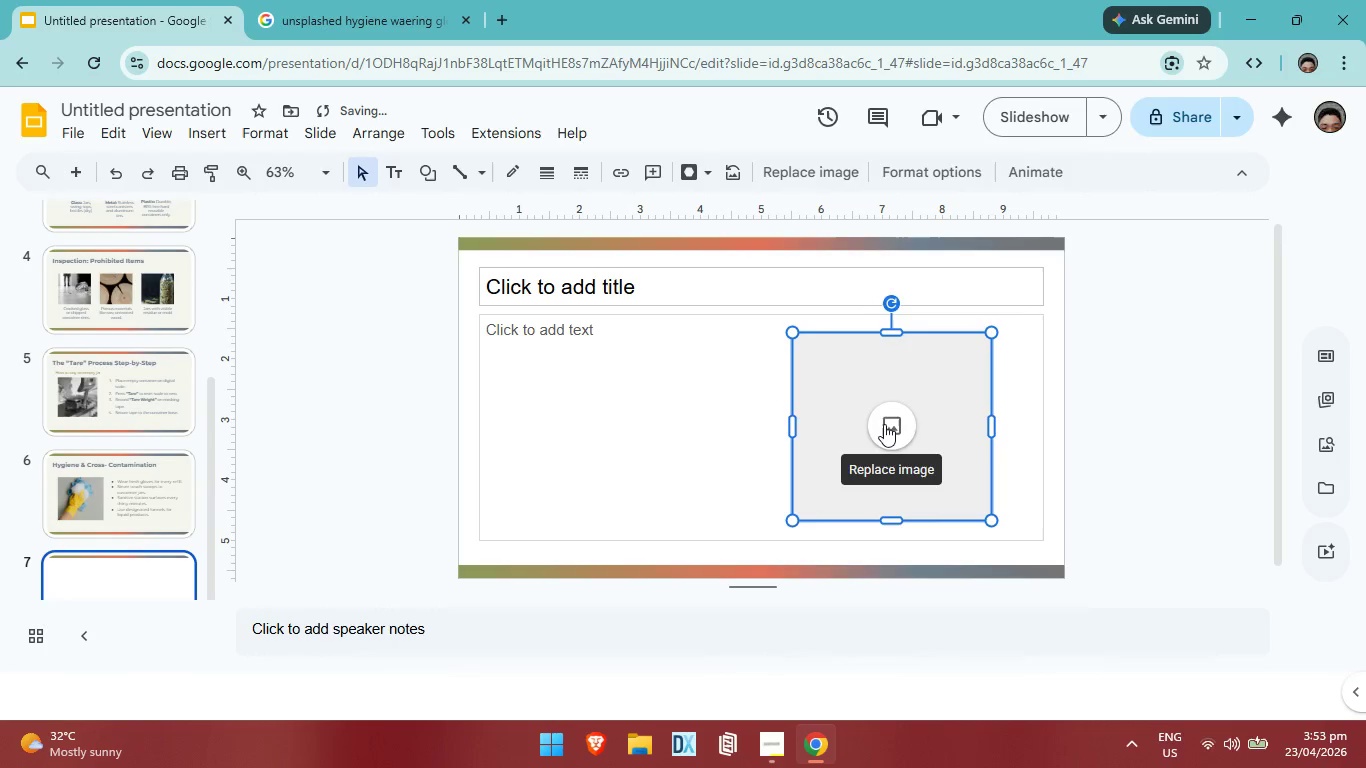 
left_click_drag(start_coordinate=[884, 424], to_coordinate=[912, 425])
 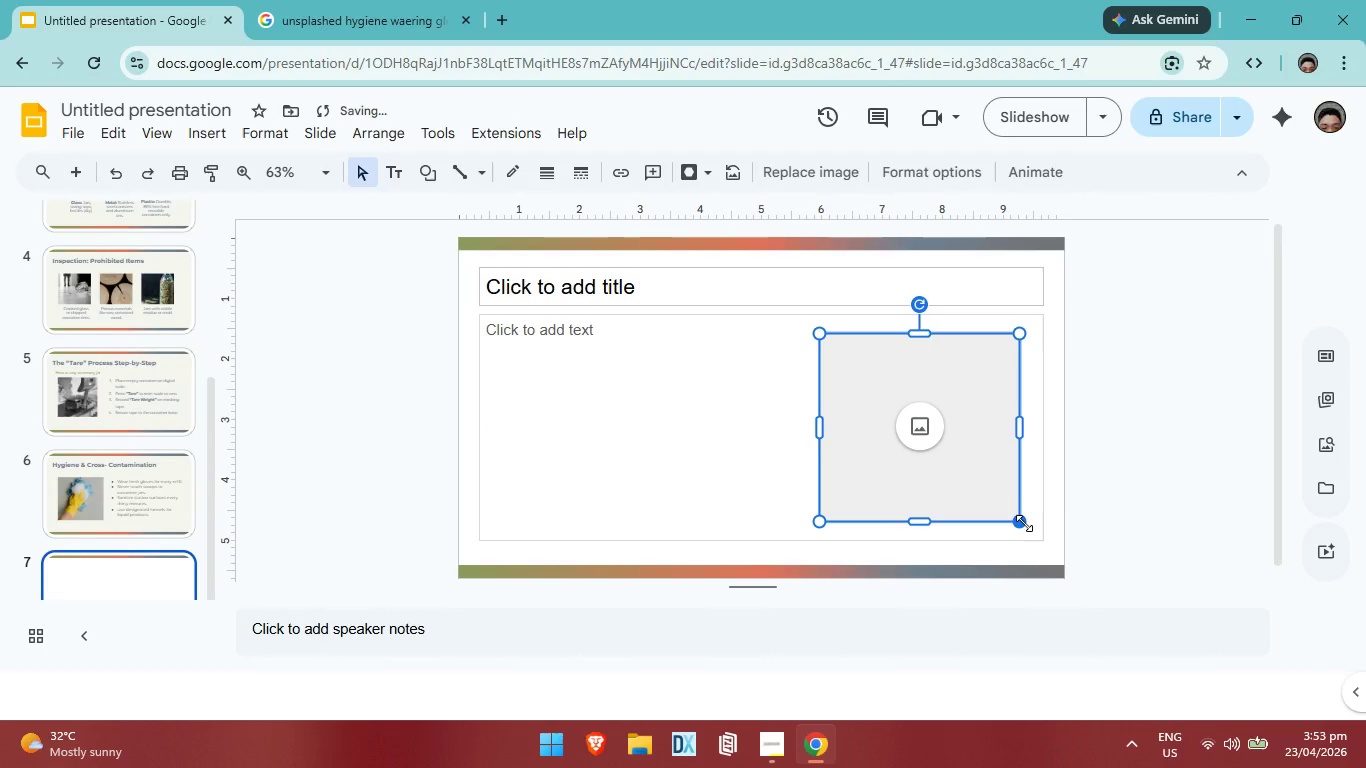 
left_click_drag(start_coordinate=[1024, 523], to_coordinate=[1020, 514])
 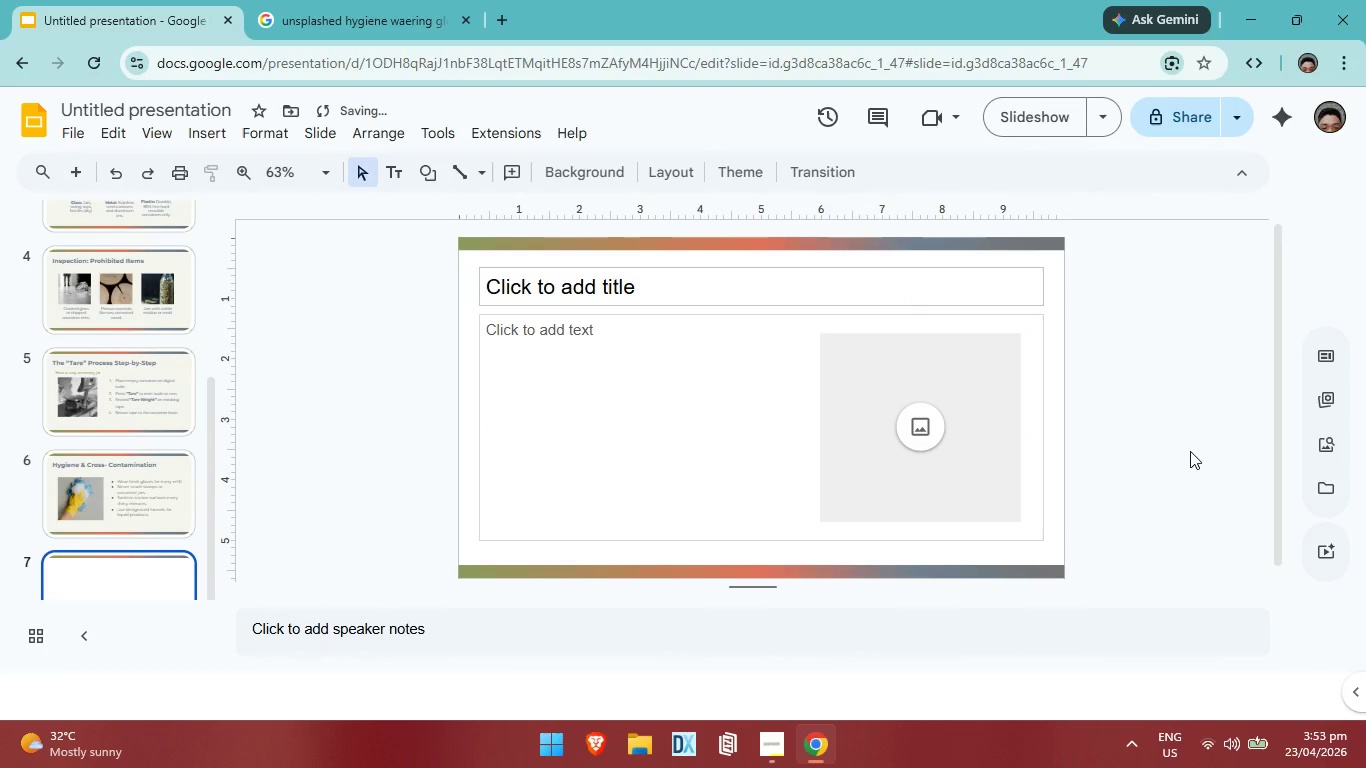 
left_click([1192, 453])
 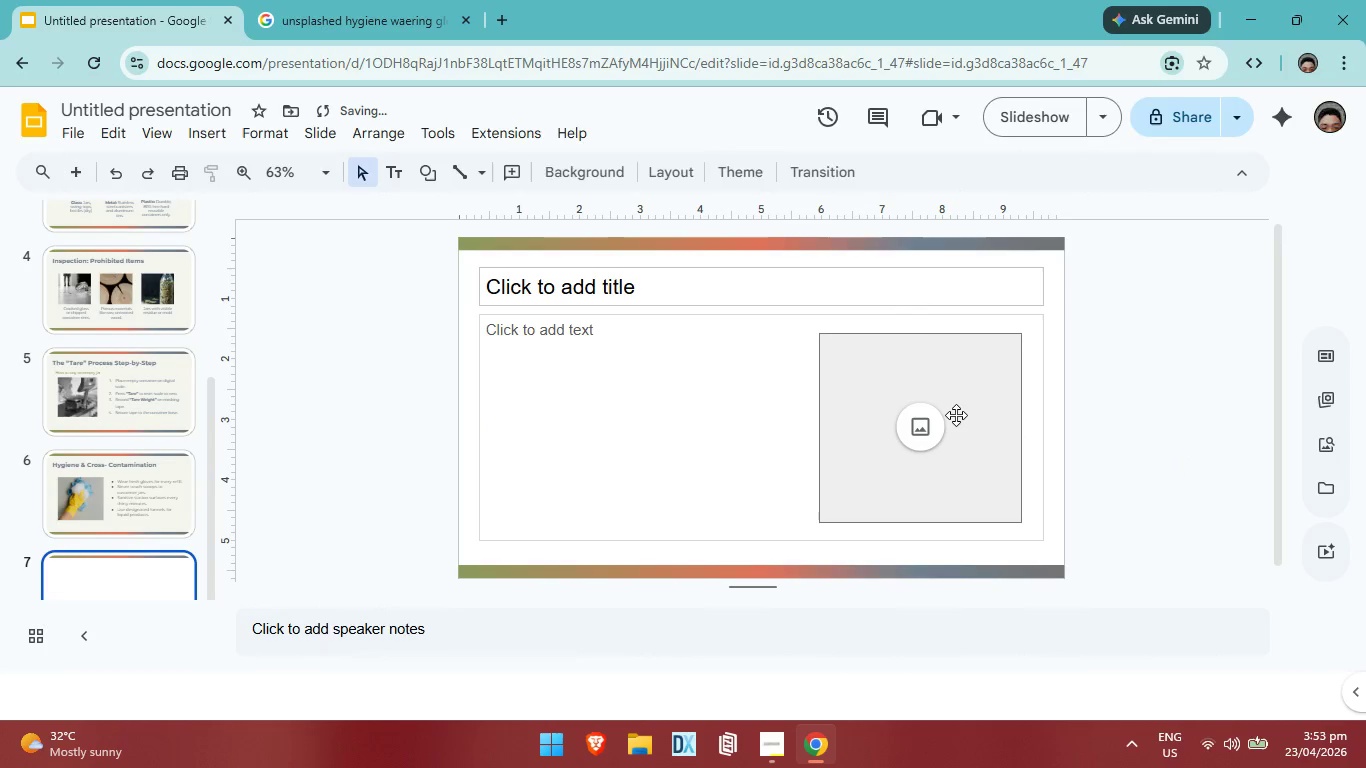 
left_click([956, 415])
 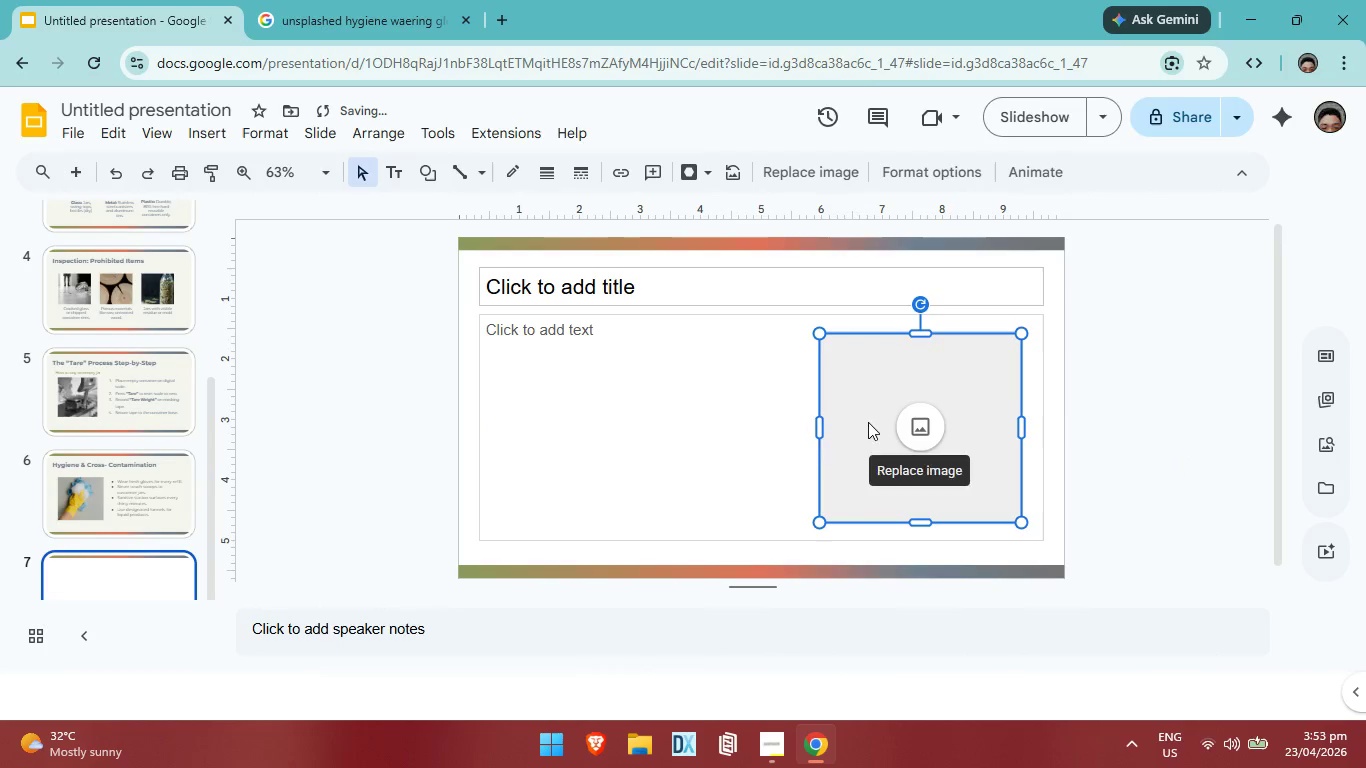 
left_click_drag(start_coordinate=[907, 412], to_coordinate=[585, 408])
 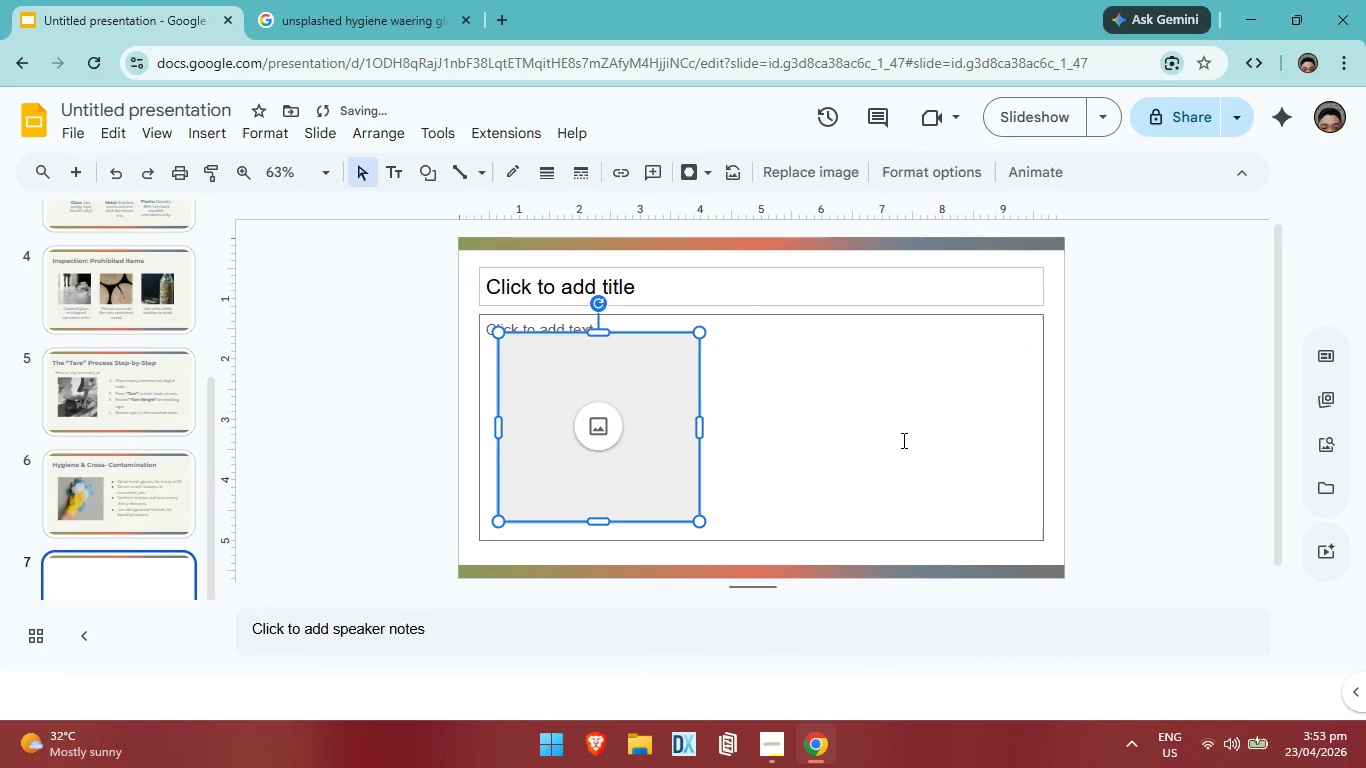 
left_click([902, 440])
 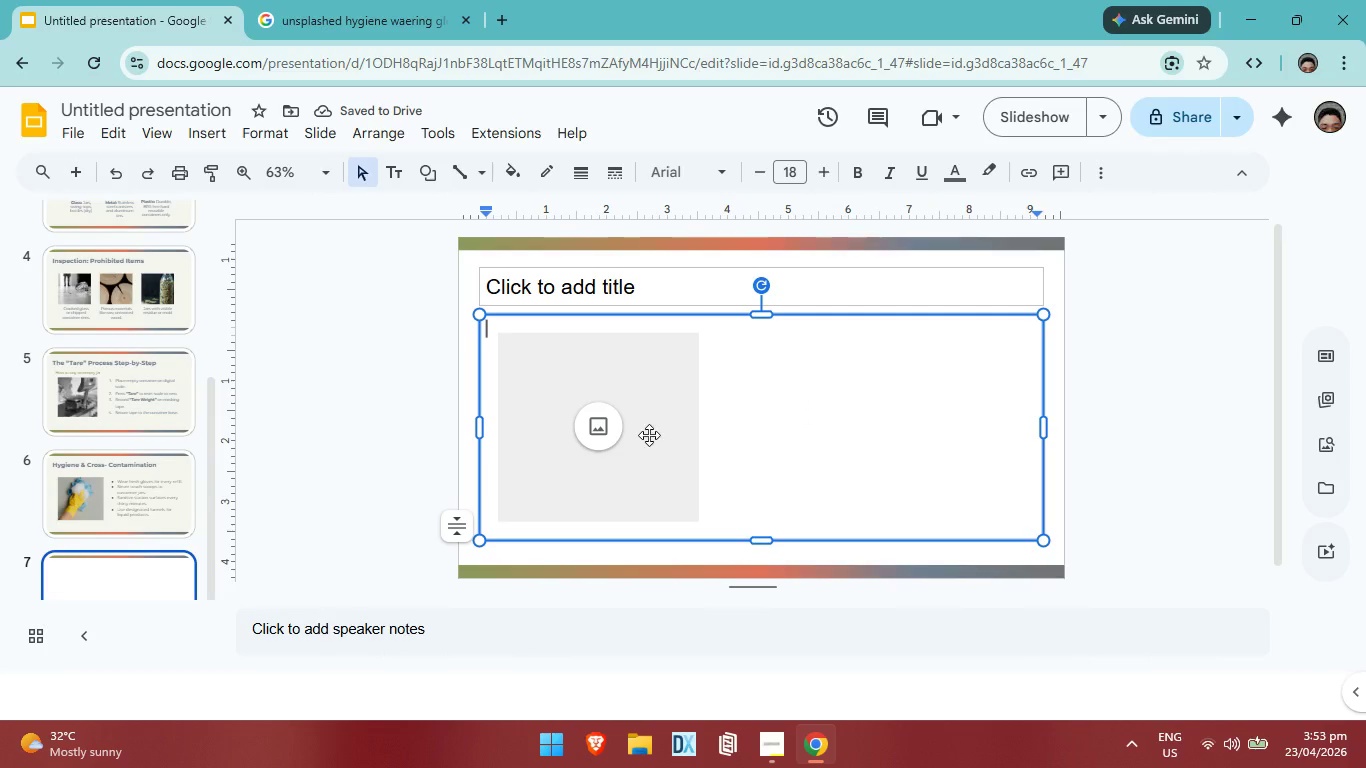 
left_click([1172, 398])
 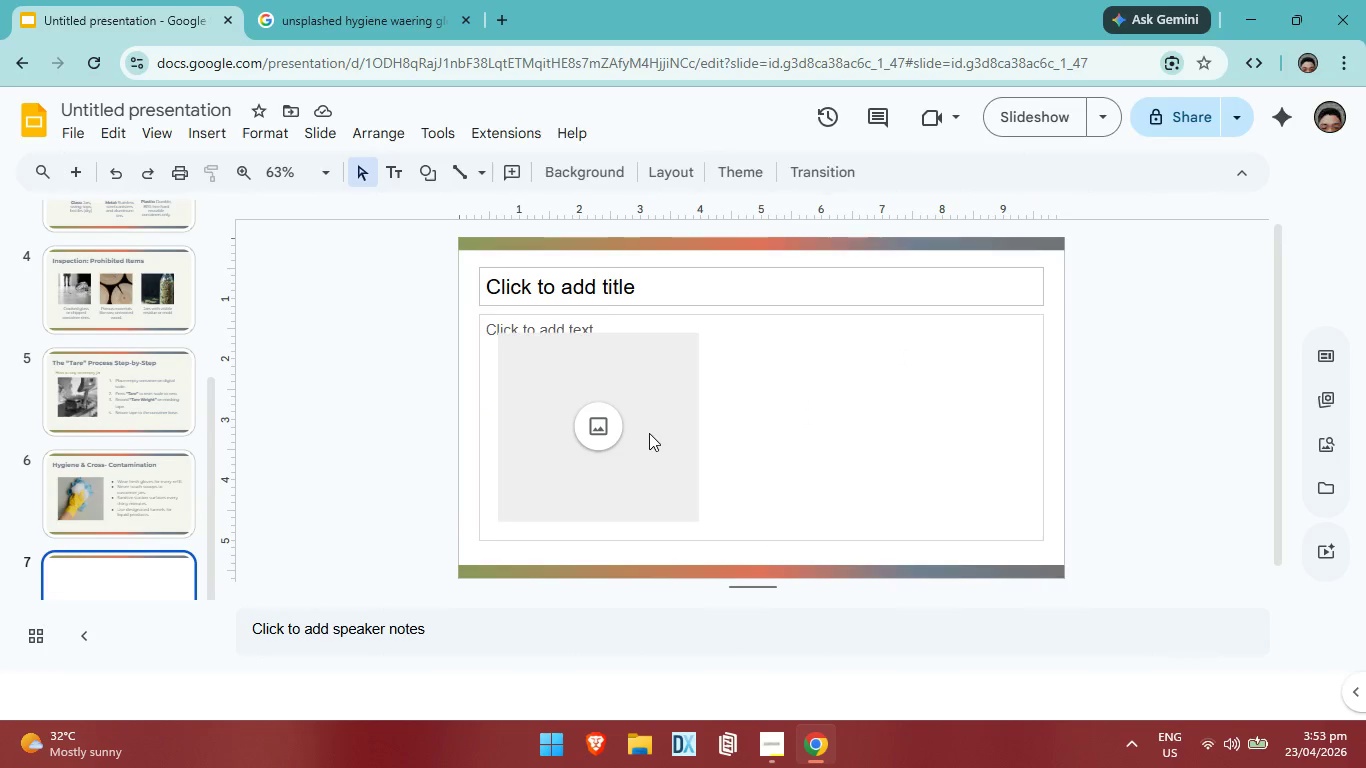 
left_click([649, 433])
 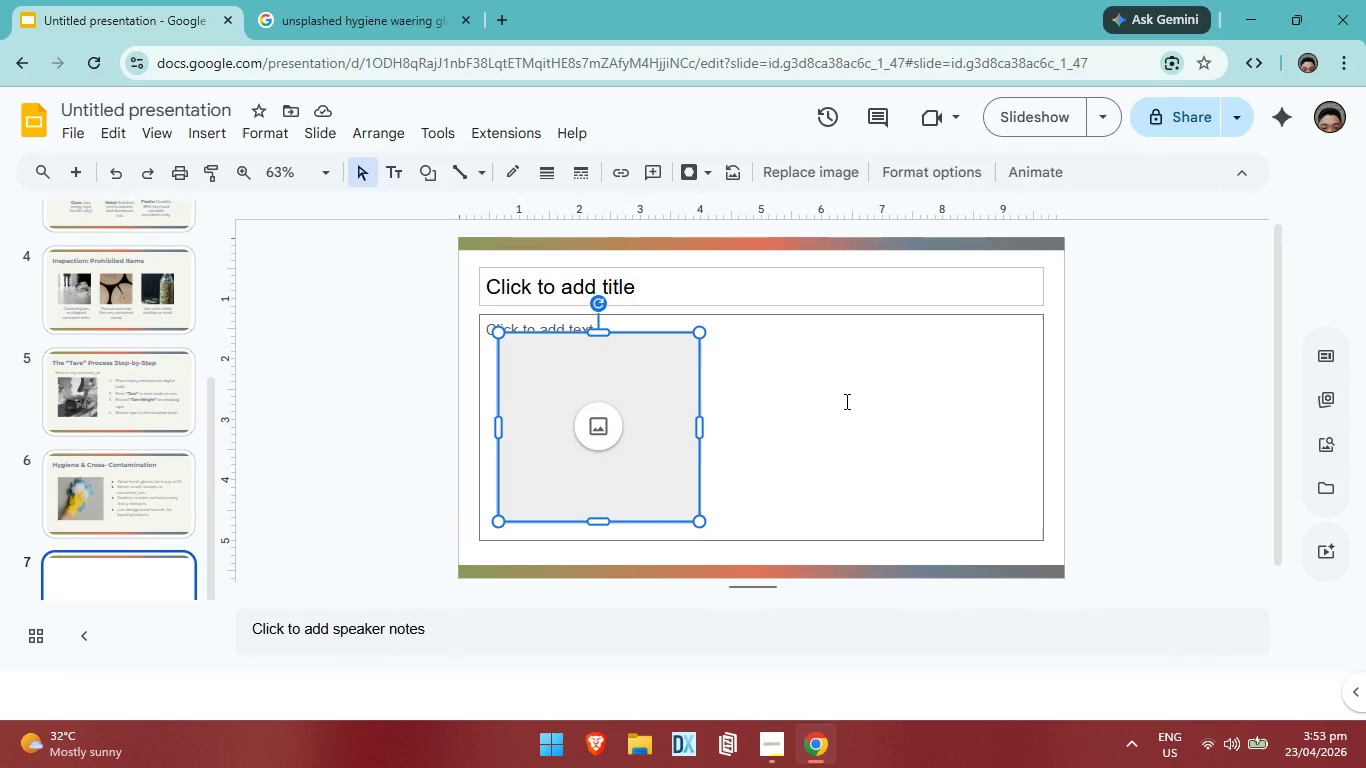 
left_click([845, 401])
 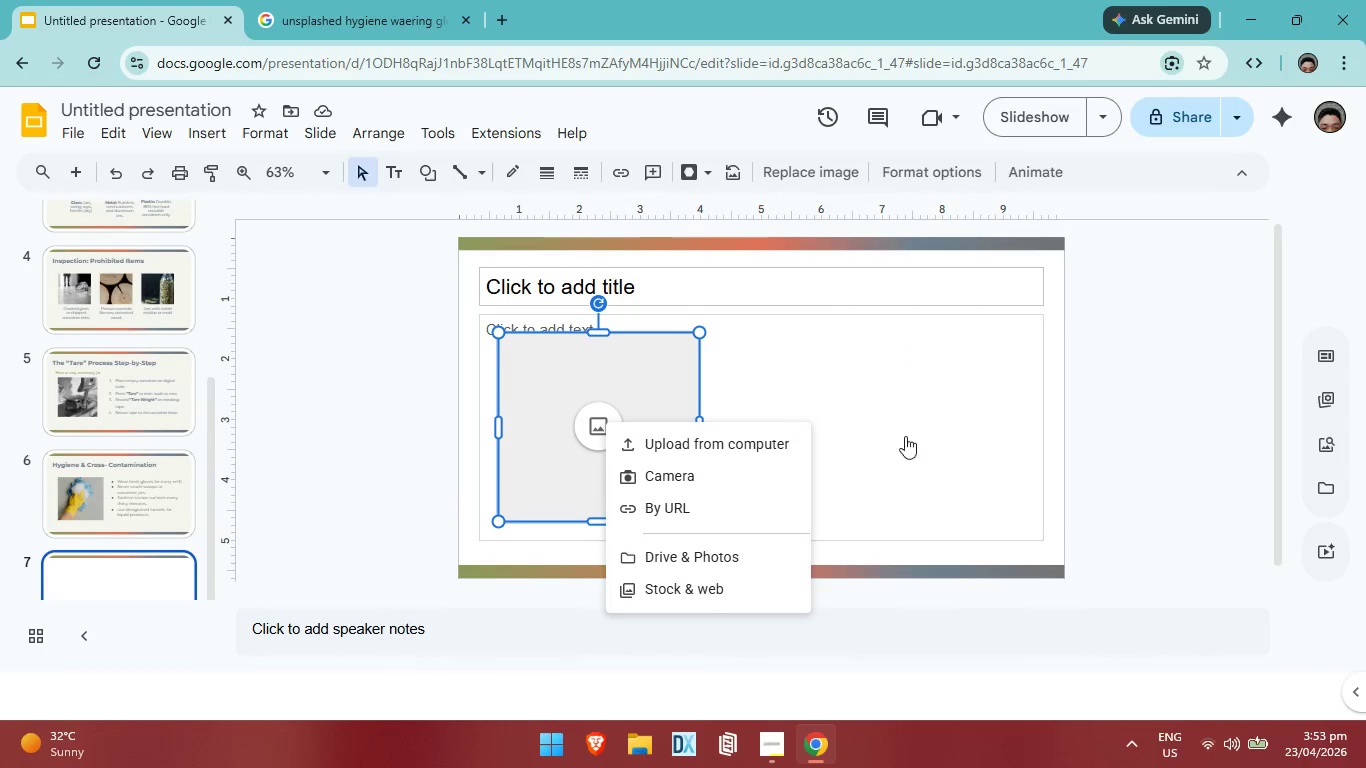 
left_click([931, 418])
 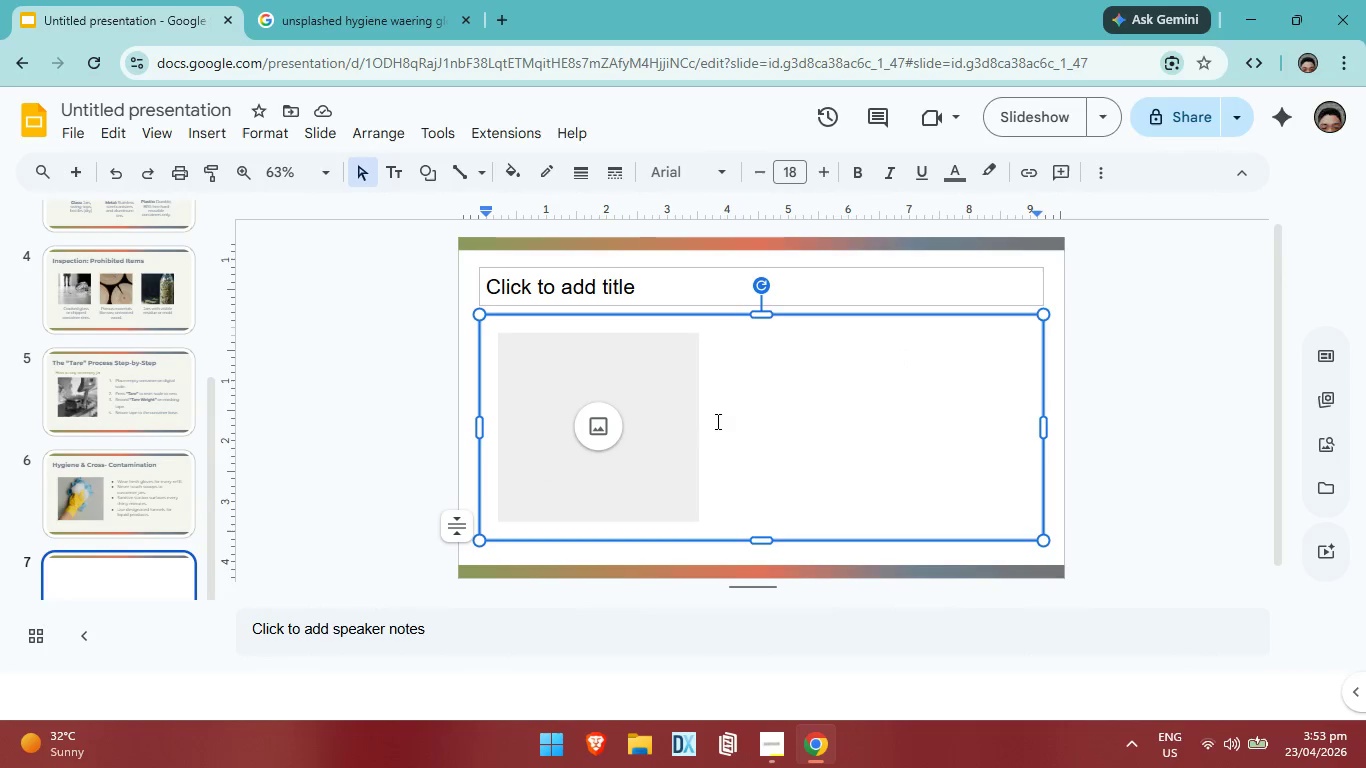 
wait(5.23)
 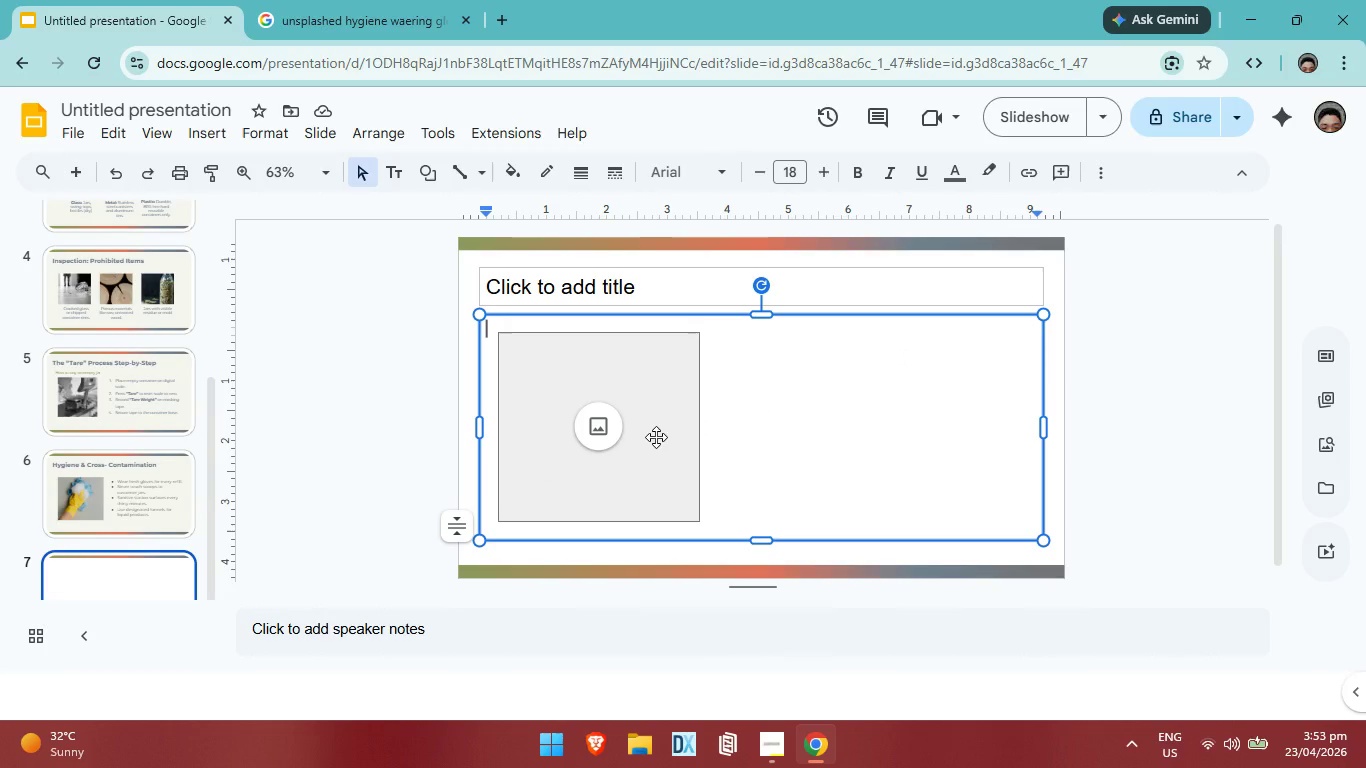 
left_click([643, 291])
 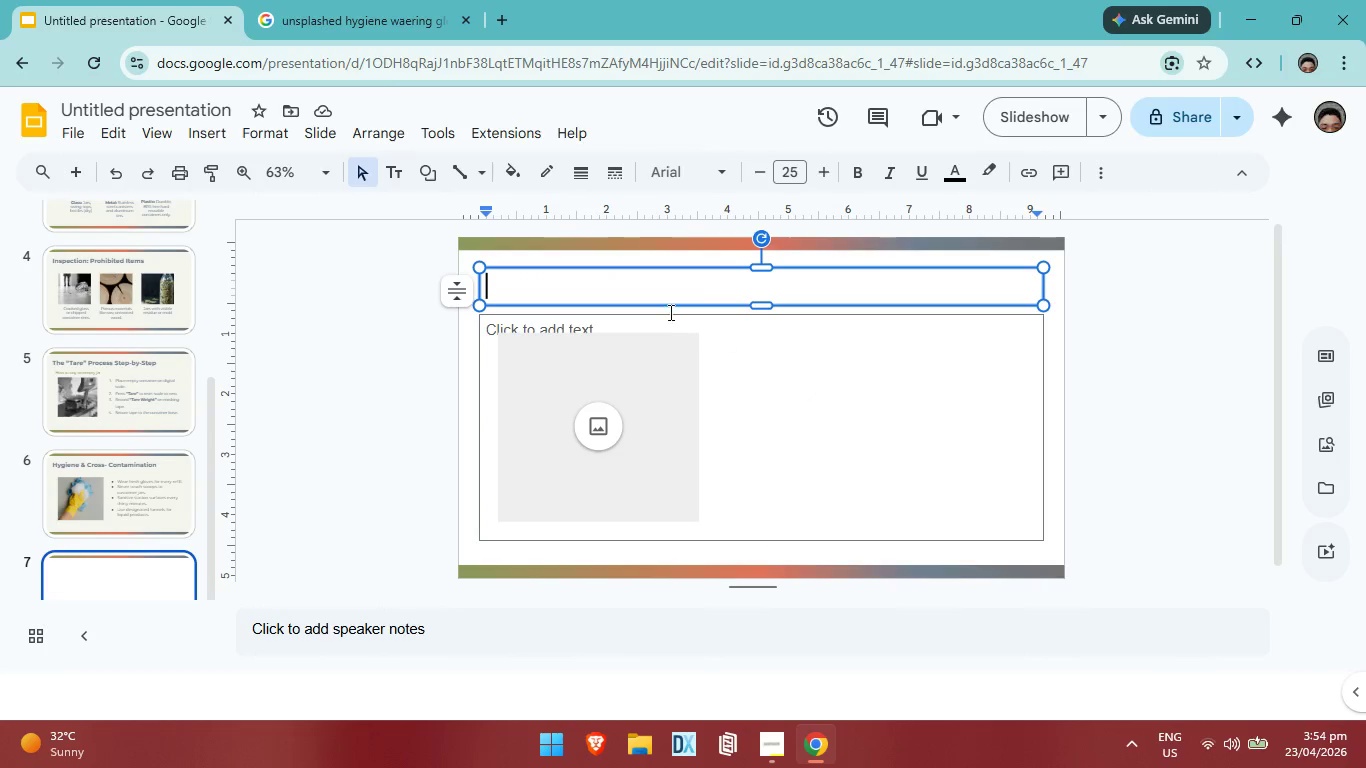 
type(Prodcut )
key(Backspace)
key(Backspace)
key(Backspace)
key(Backspace)
type(uct Labeling Requirm)
key(Backspace)
type(ement )
key(Backspace)
type(s )
 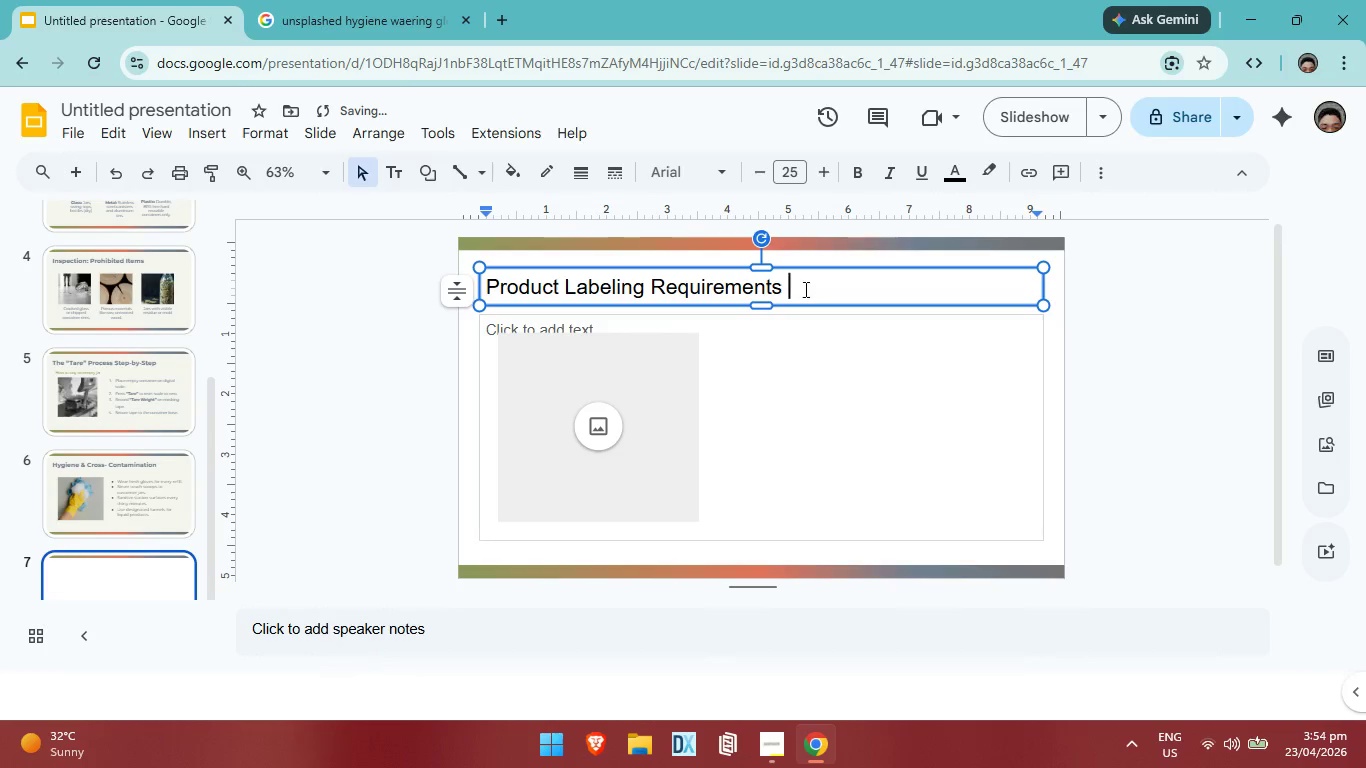 
left_click_drag(start_coordinate=[788, 283], to_coordinate=[484, 279])
 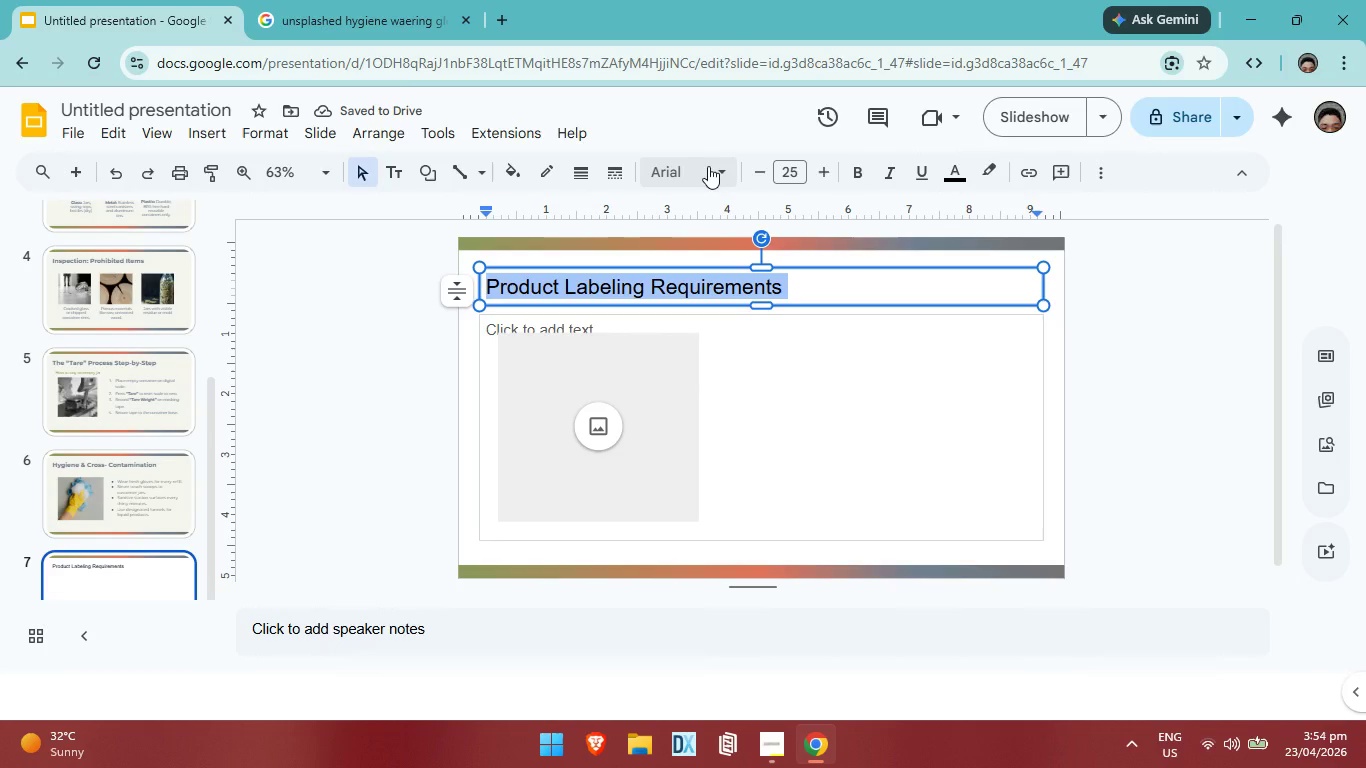 
left_click([708, 166])
 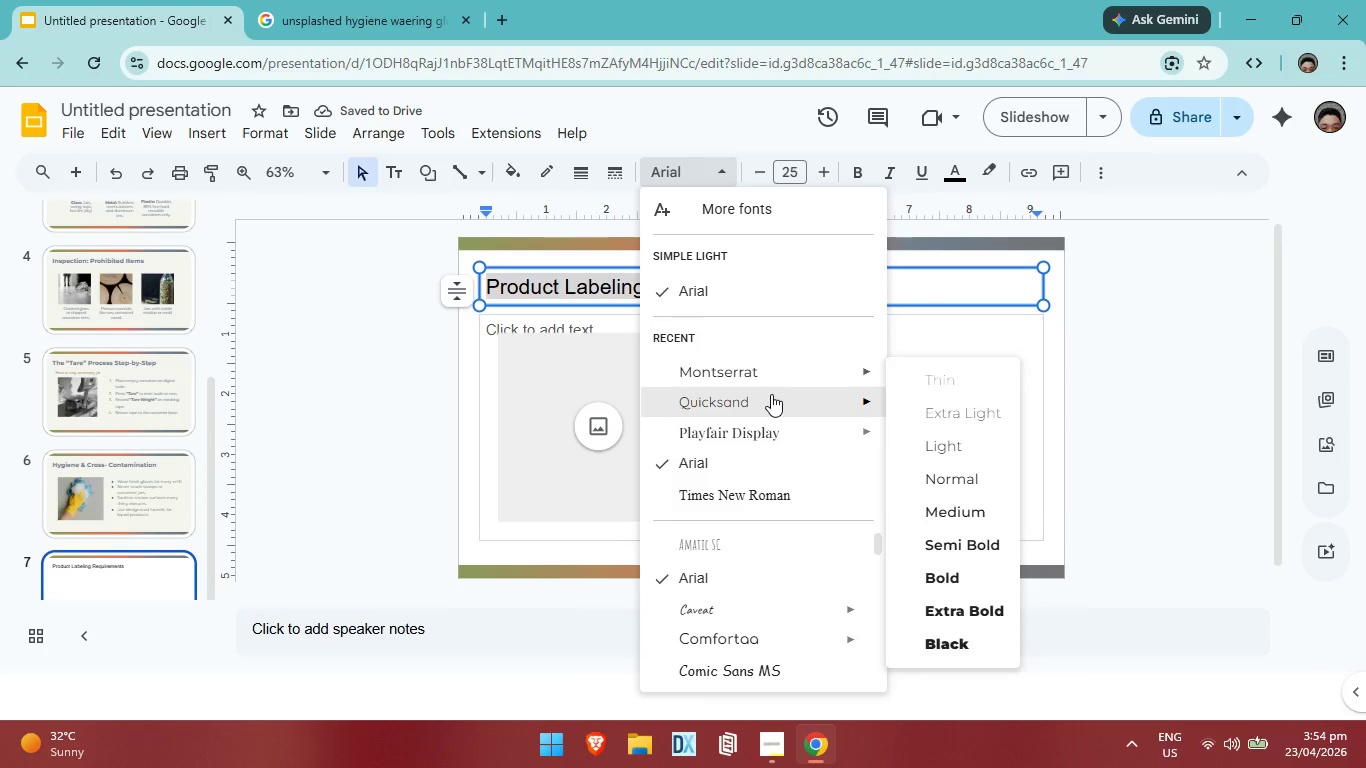 
left_click([771, 394])
 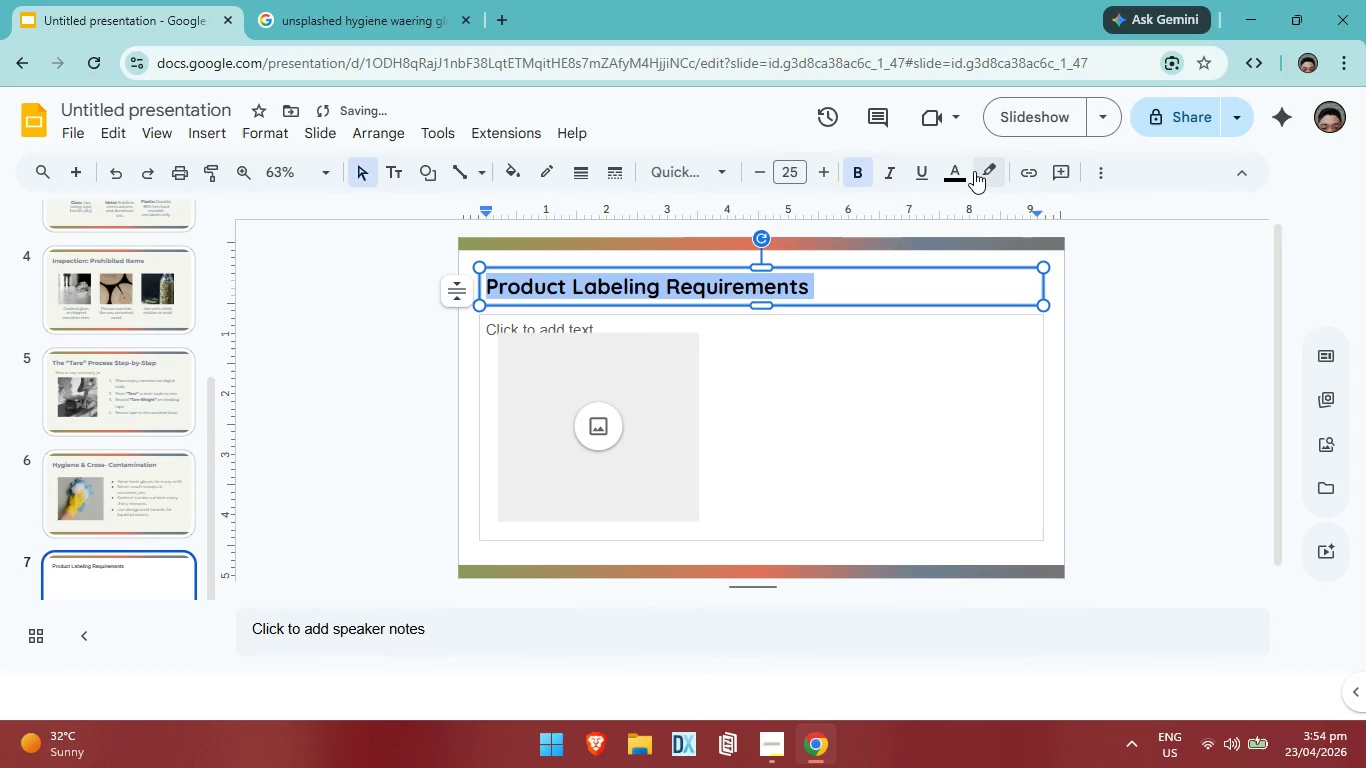 
left_click([956, 174])
 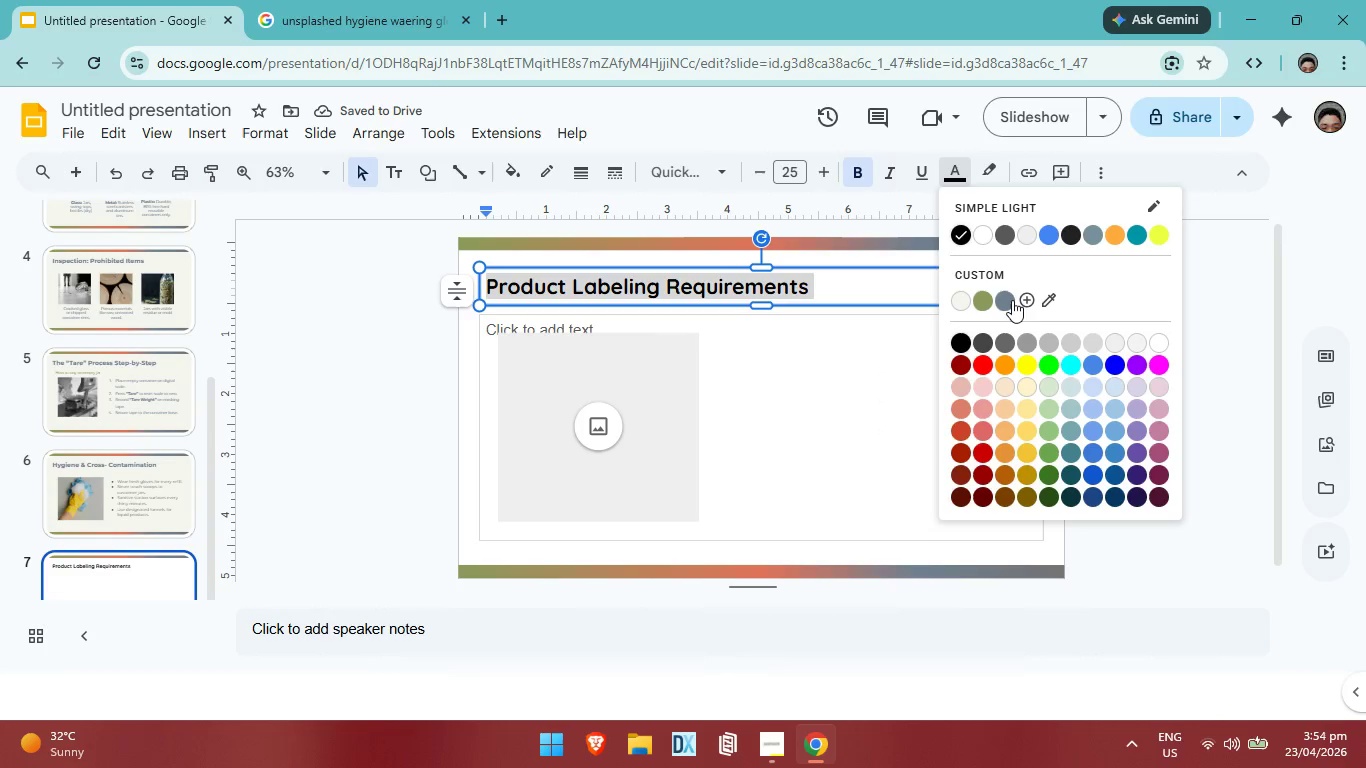 
left_click([1011, 300])
 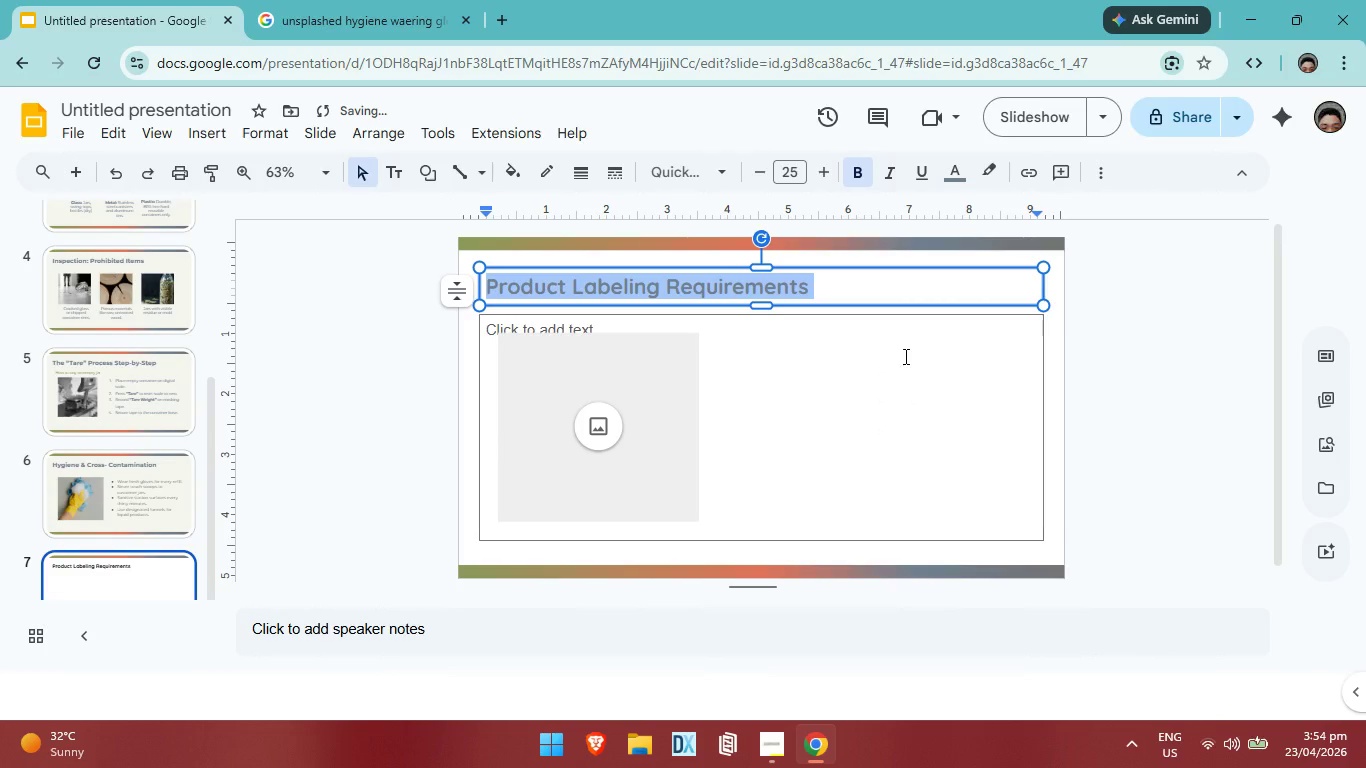 
left_click([904, 356])
 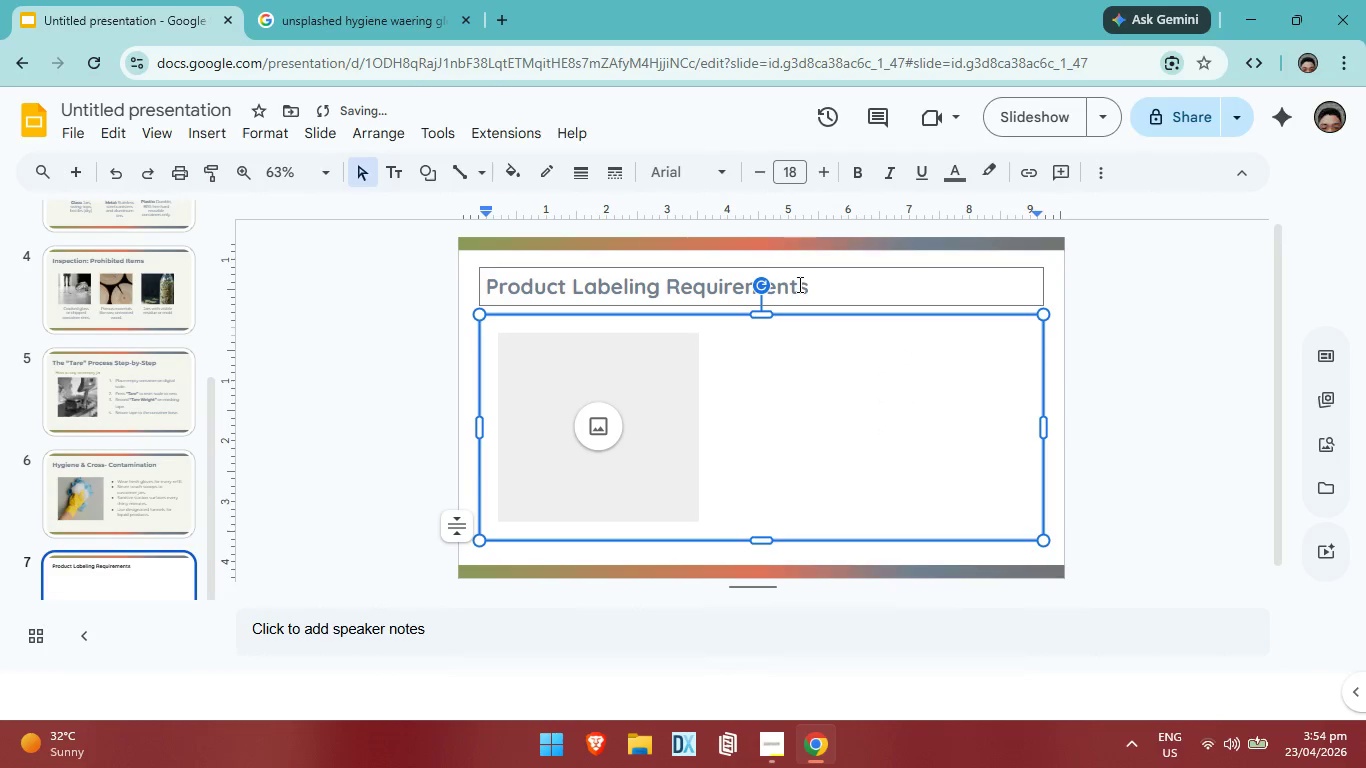 
left_click([798, 284])
 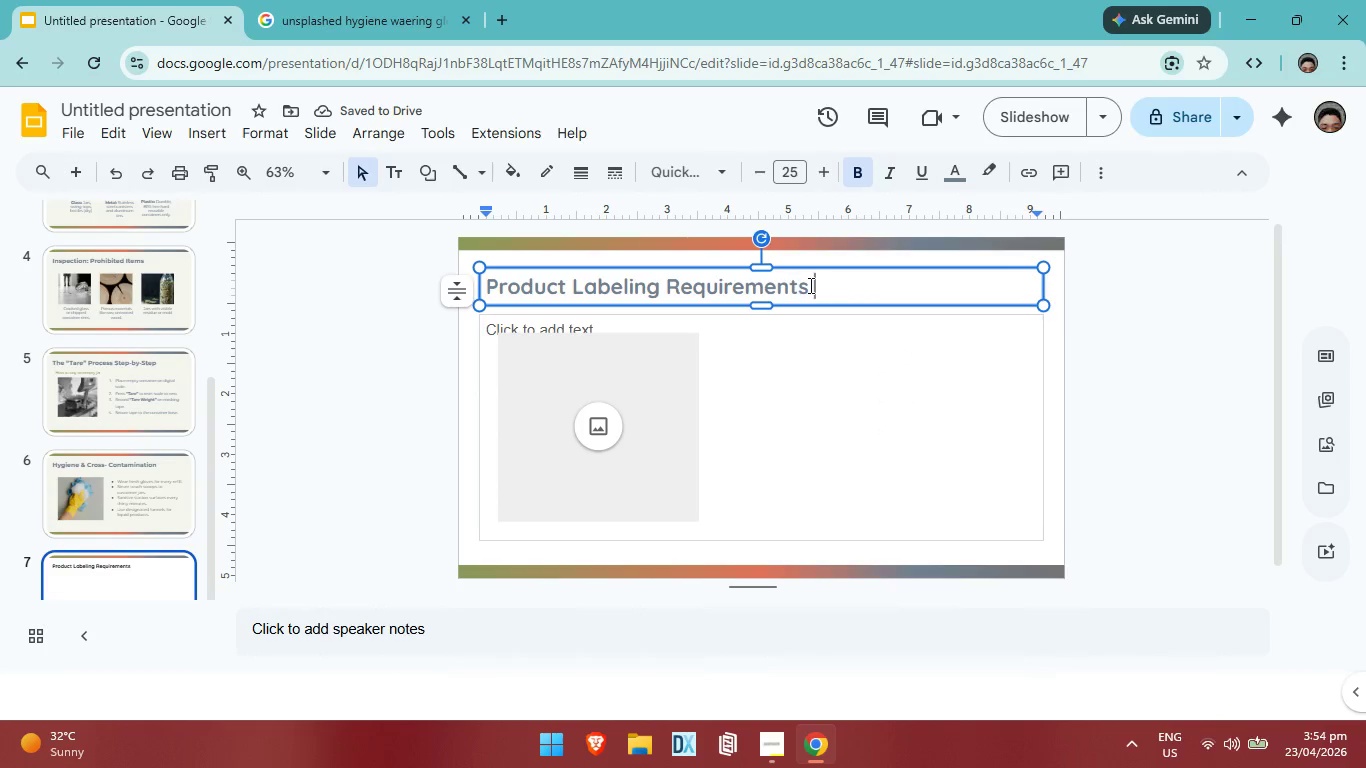 
left_click_drag(start_coordinate=[817, 285], to_coordinate=[432, 293])
 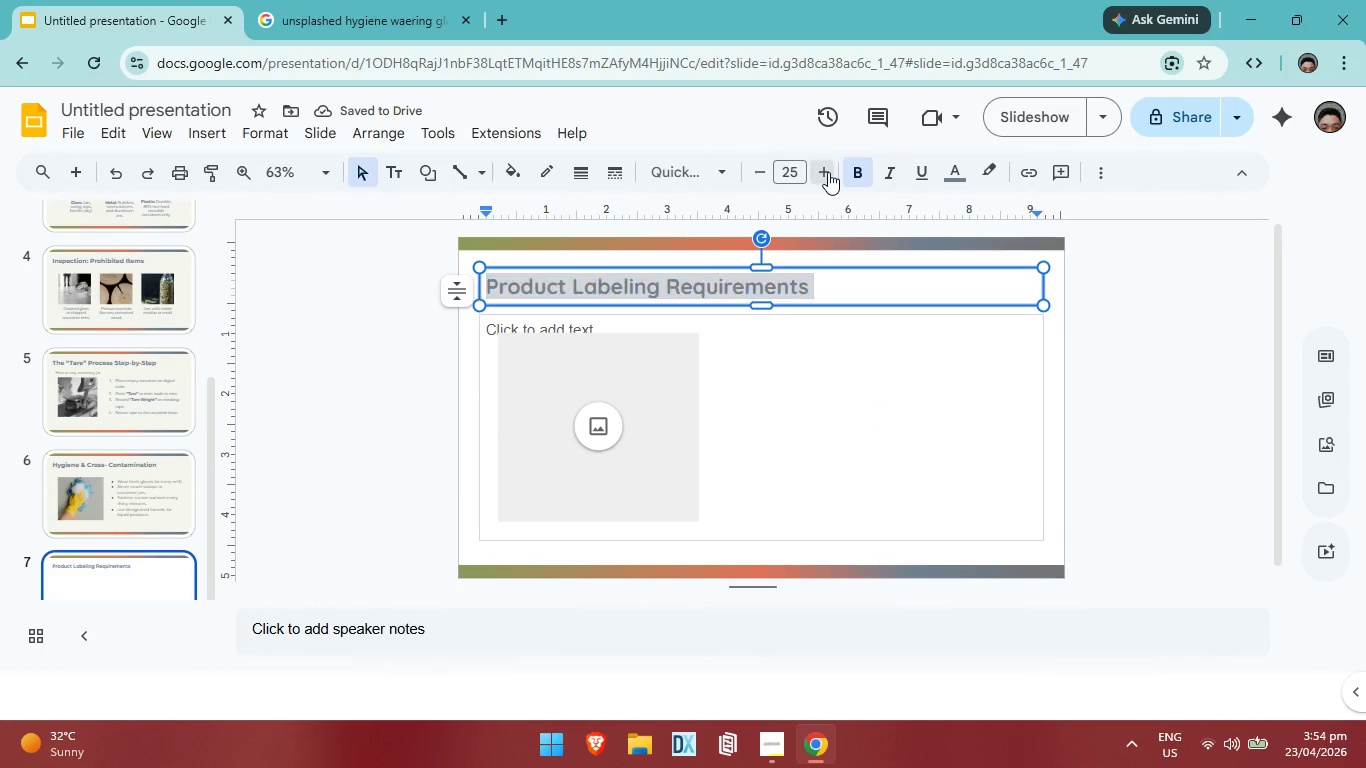 
double_click([828, 172])
 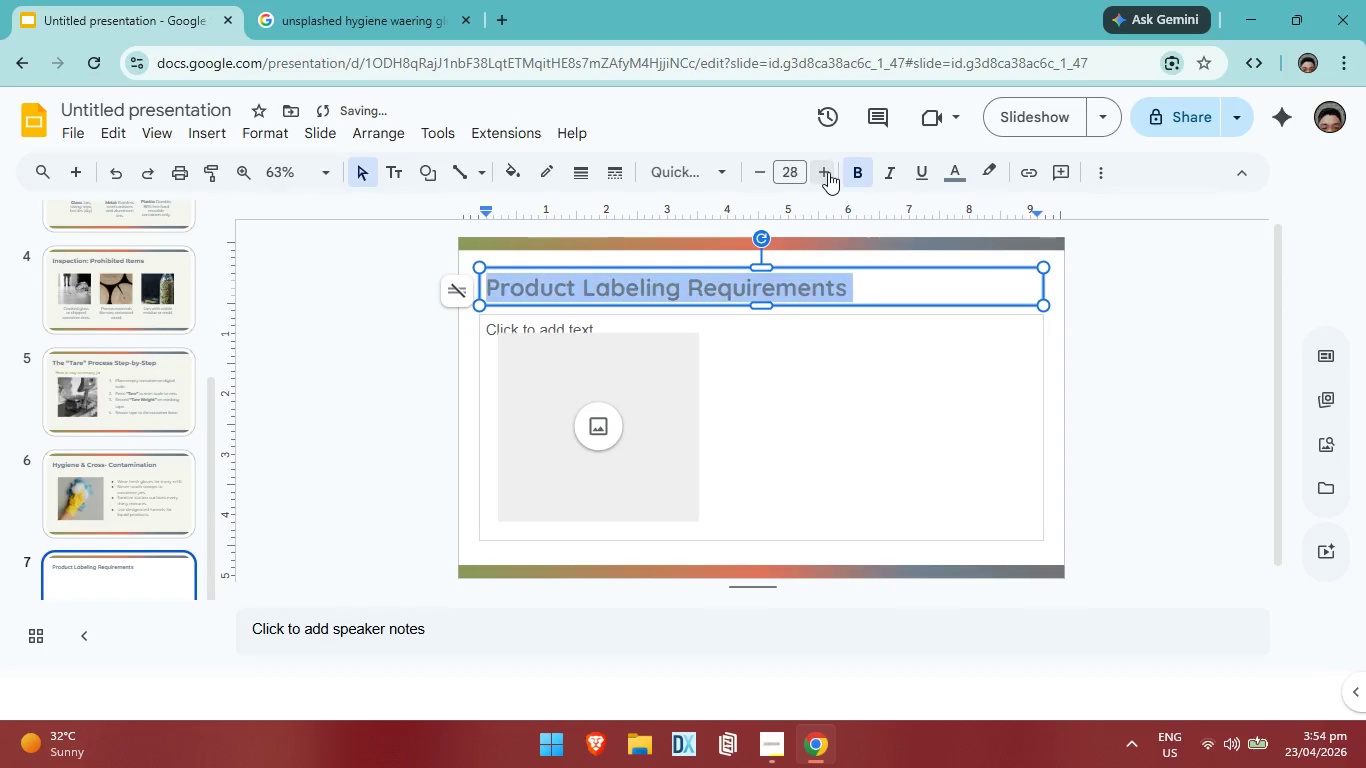 
triple_click([828, 172])
 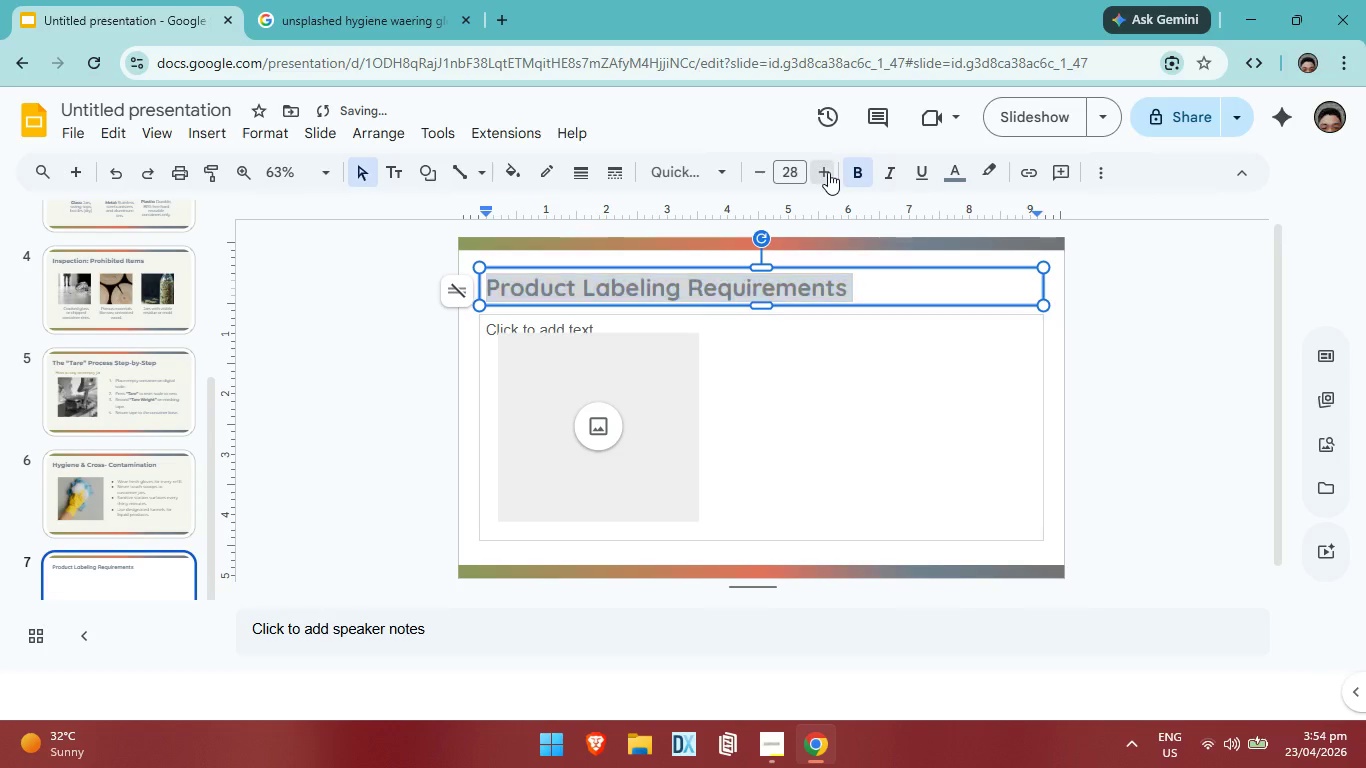 
triple_click([828, 172])
 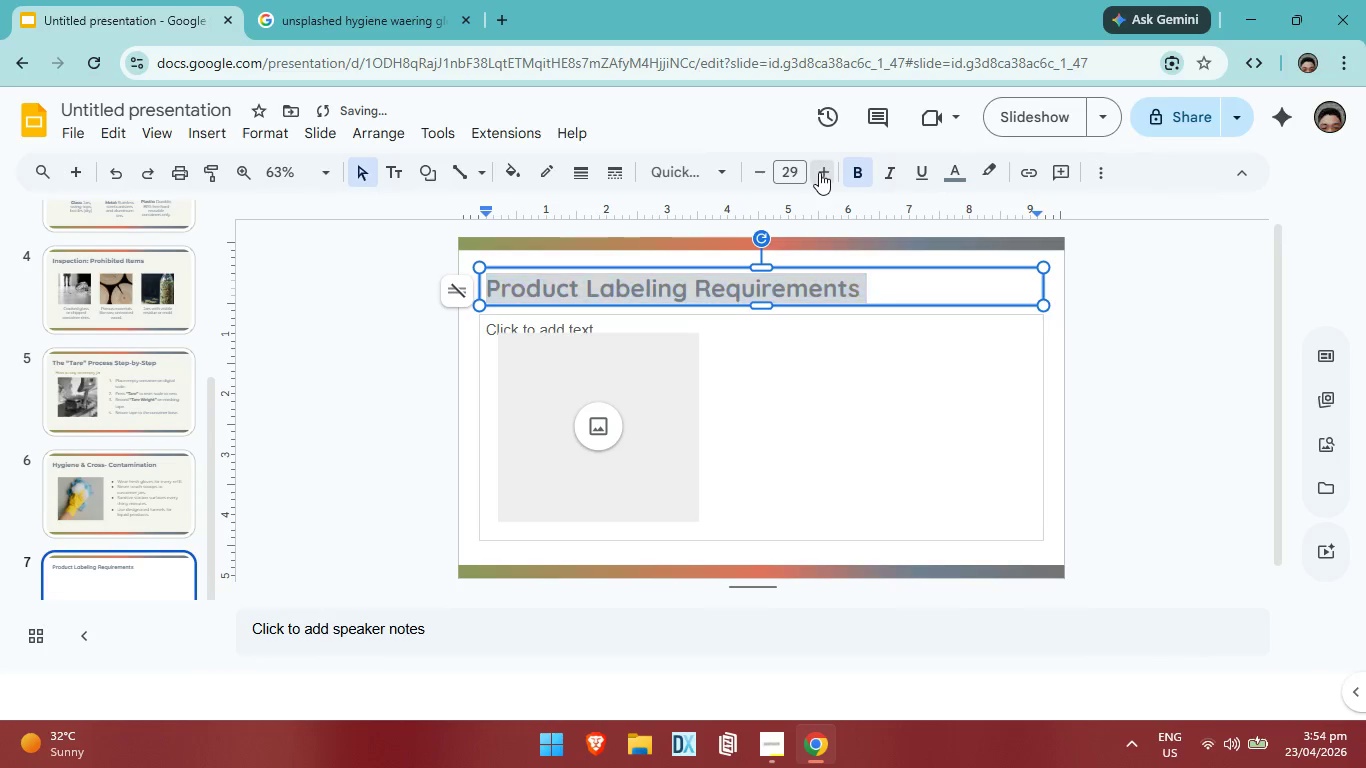 
left_click([819, 172])
 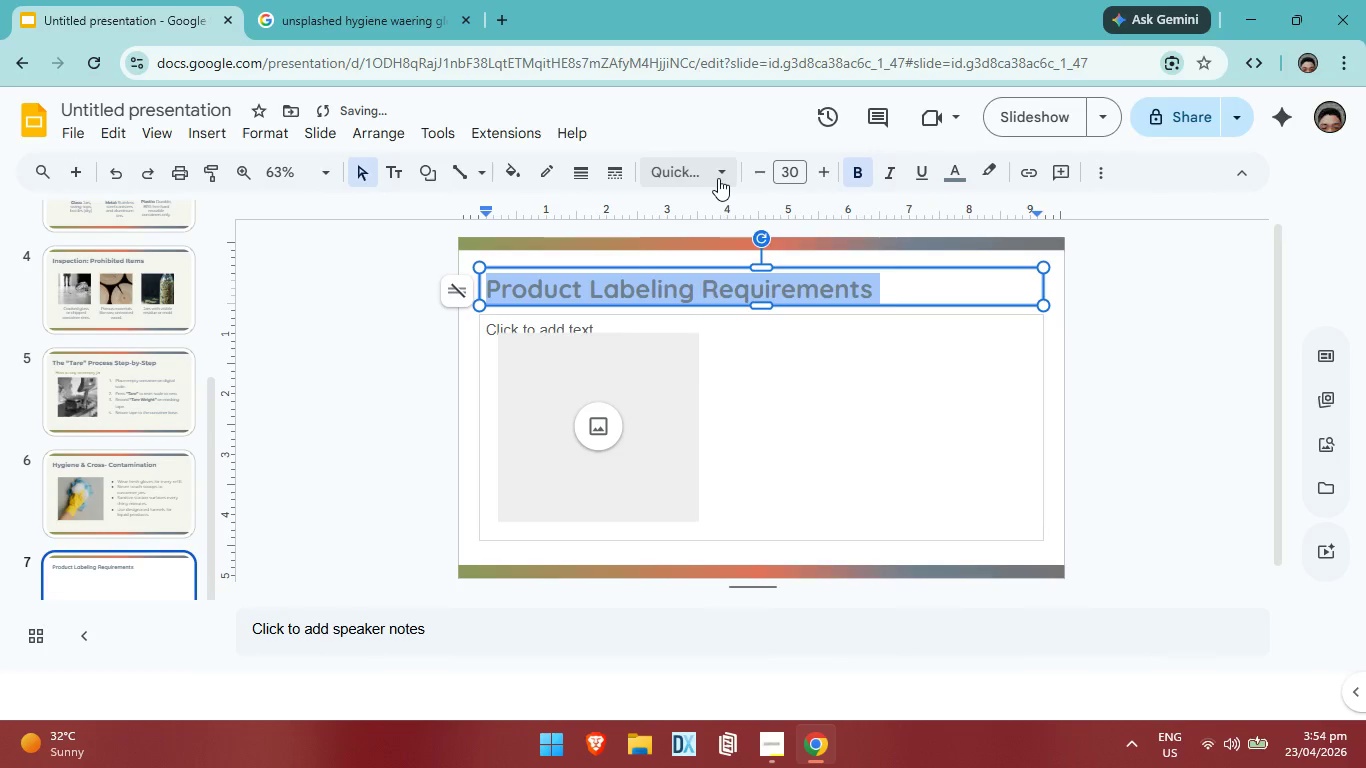 
left_click([718, 178])
 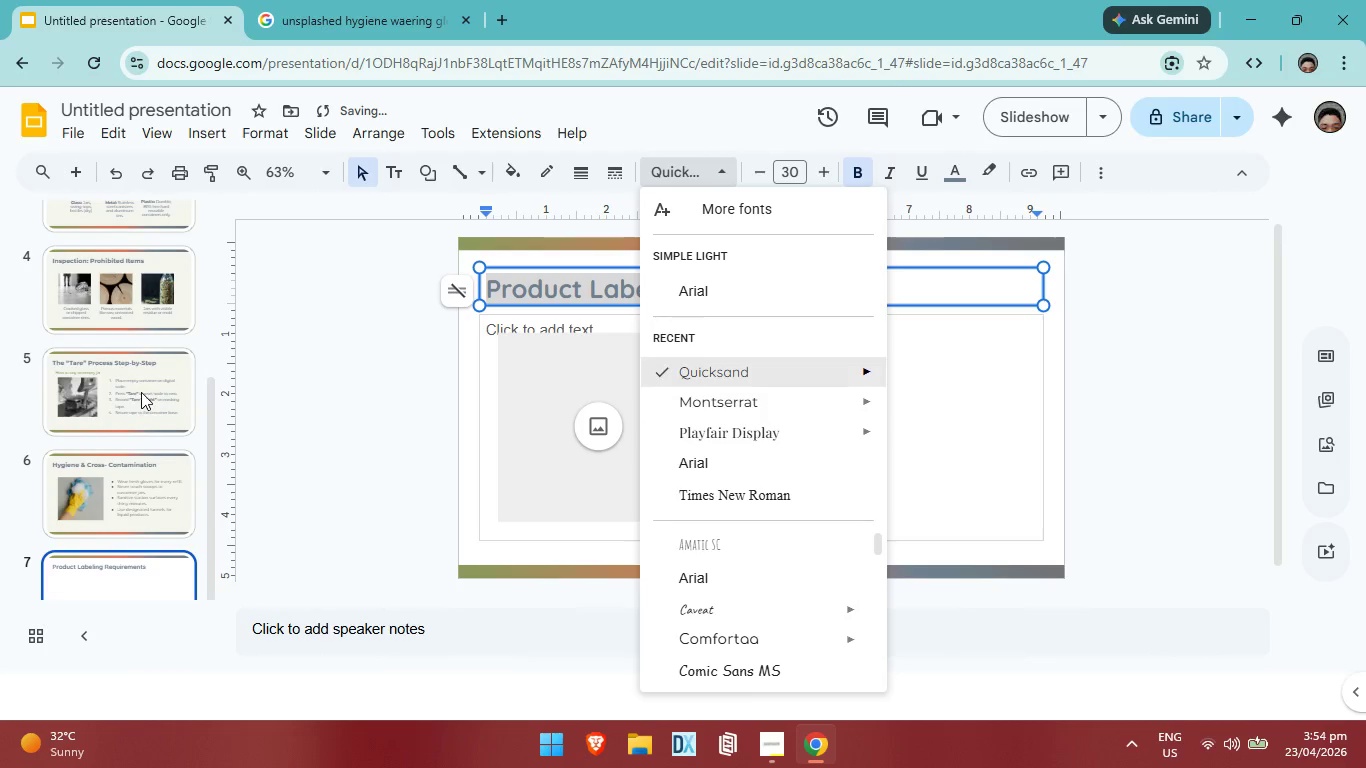 
left_click([182, 363])
 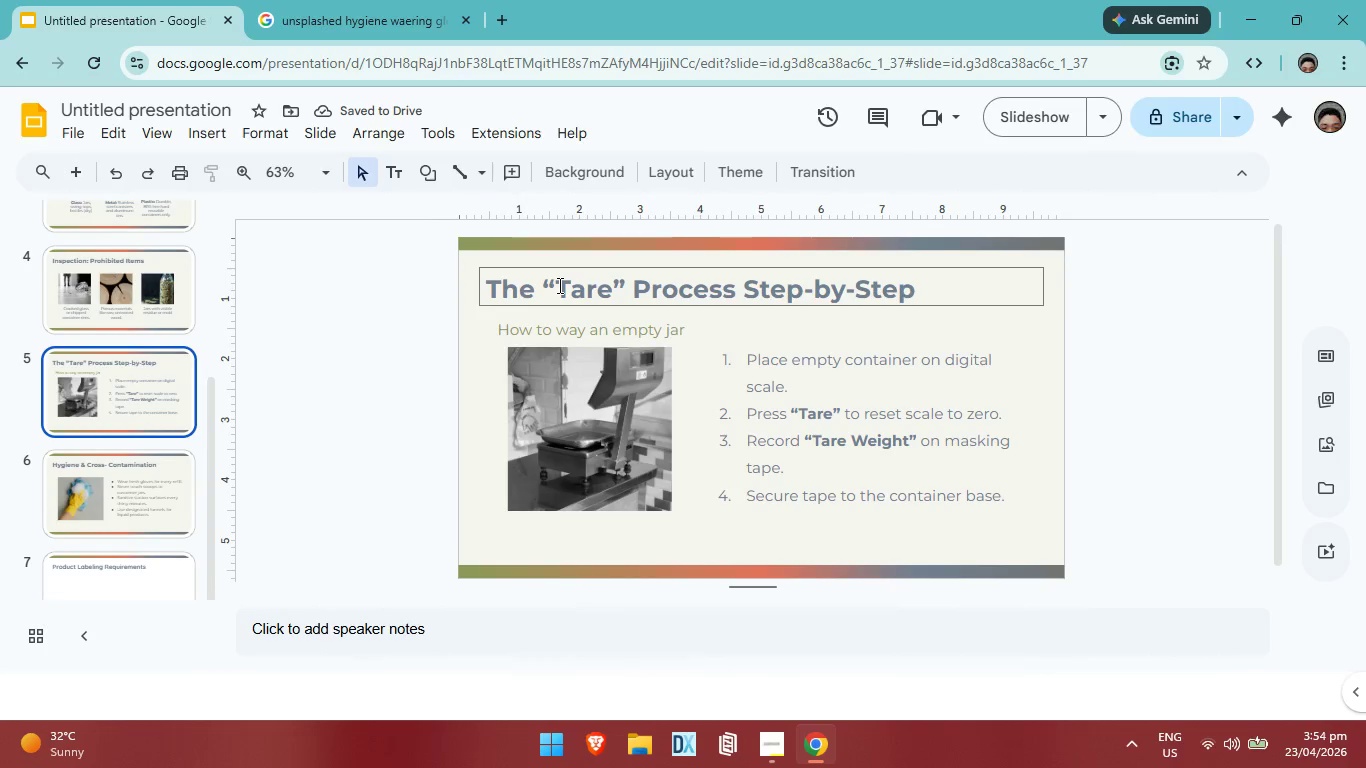 
left_click([558, 285])
 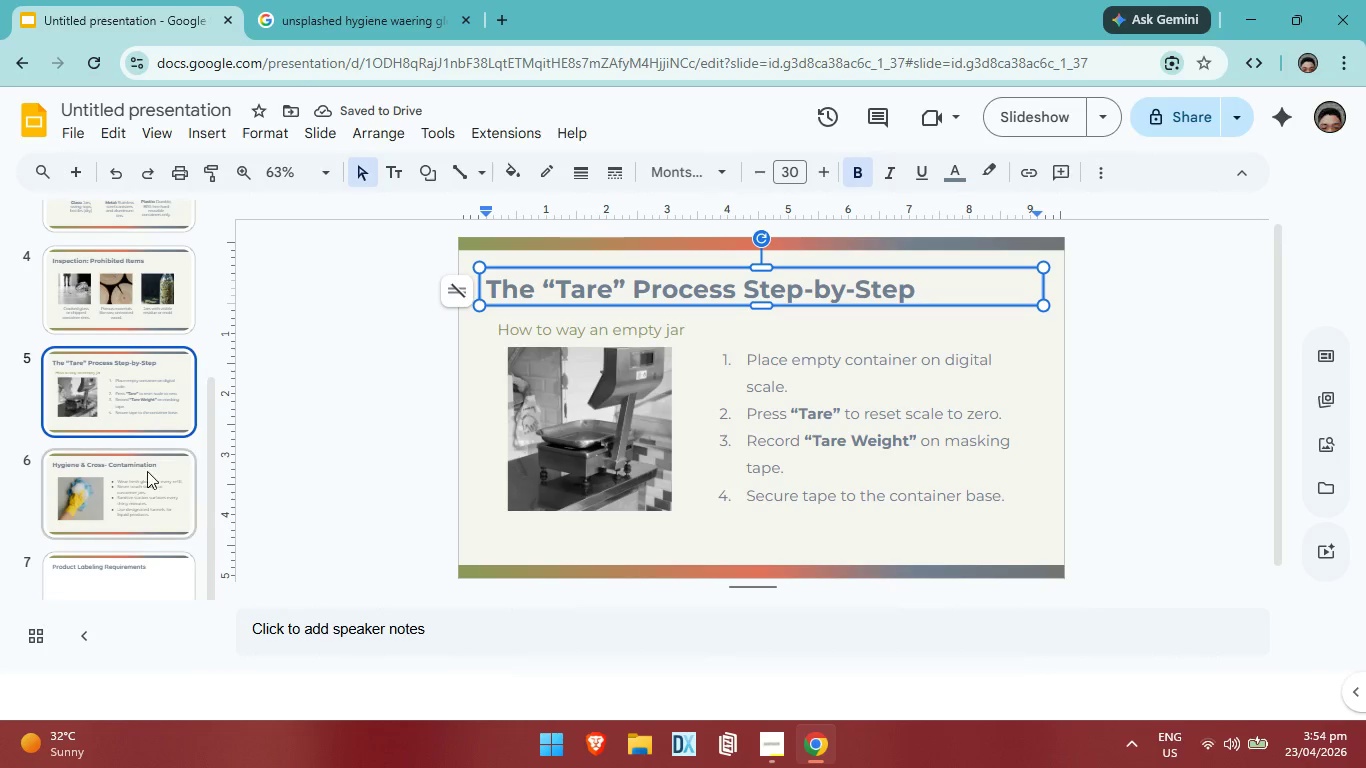 
left_click([147, 471])
 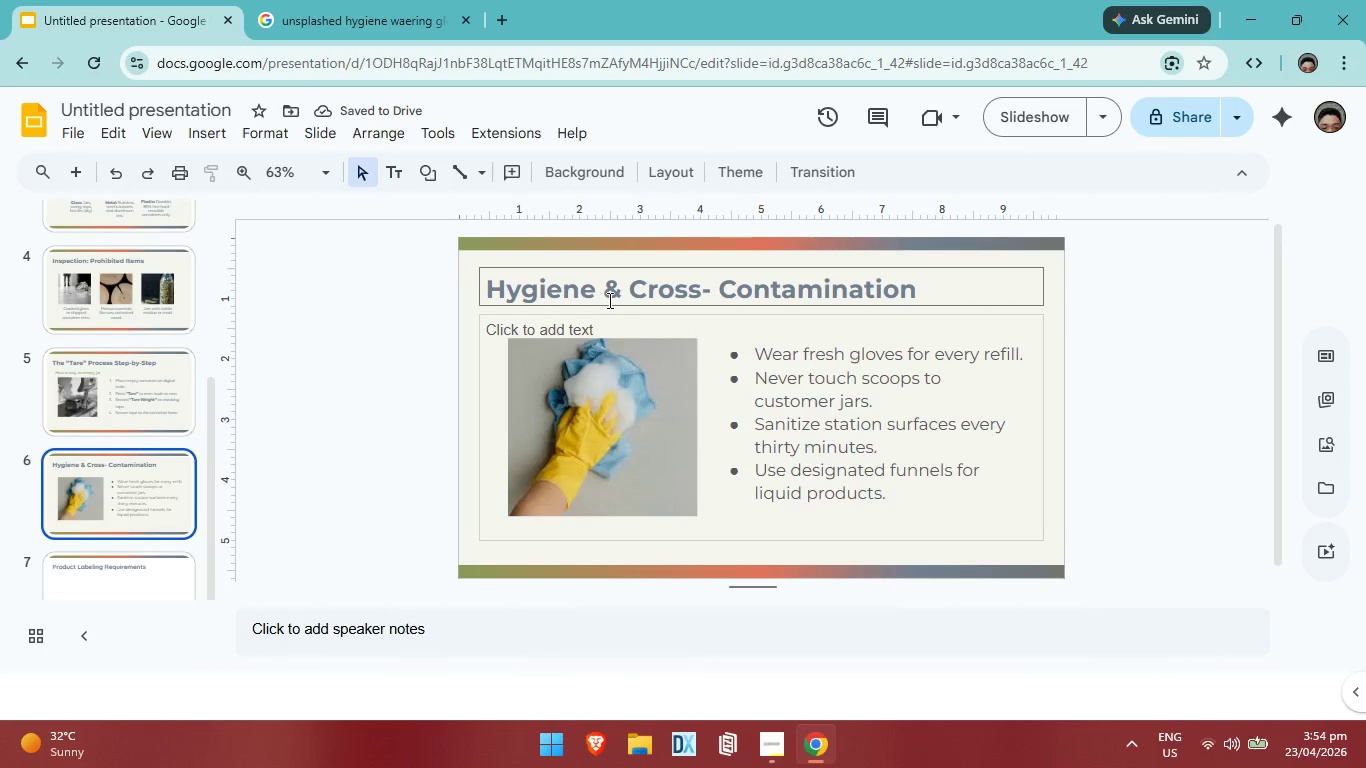 
left_click([608, 300])
 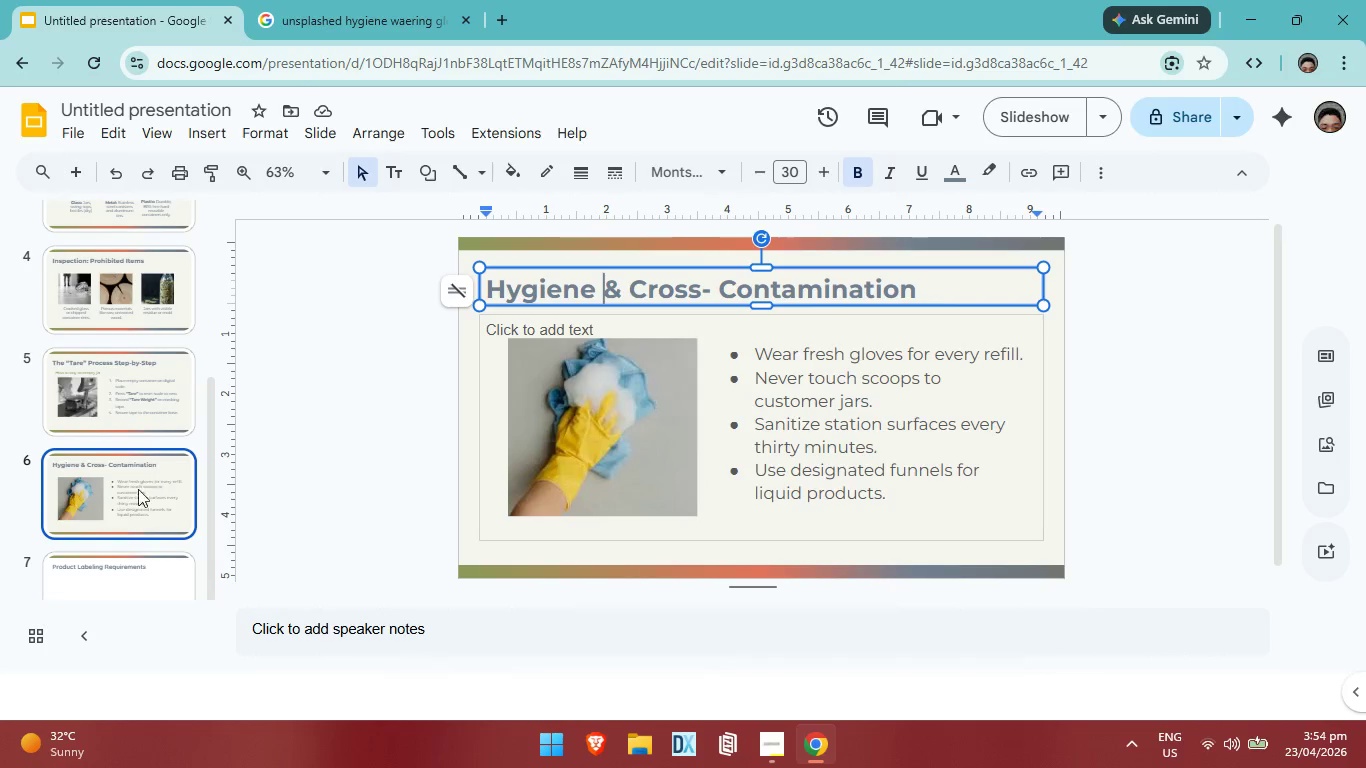 
scroll: coordinate [110, 496], scroll_direction: down, amount: 1.0
 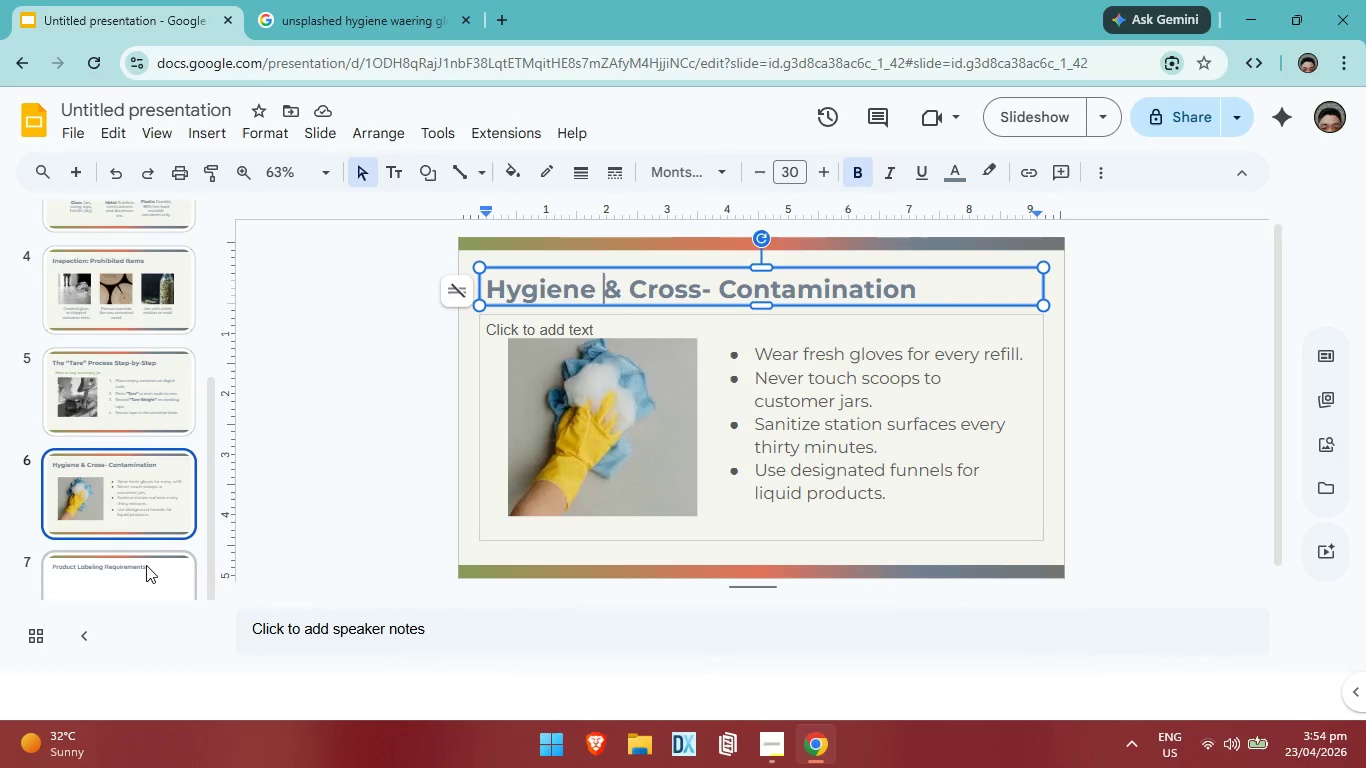 
left_click([146, 565])
 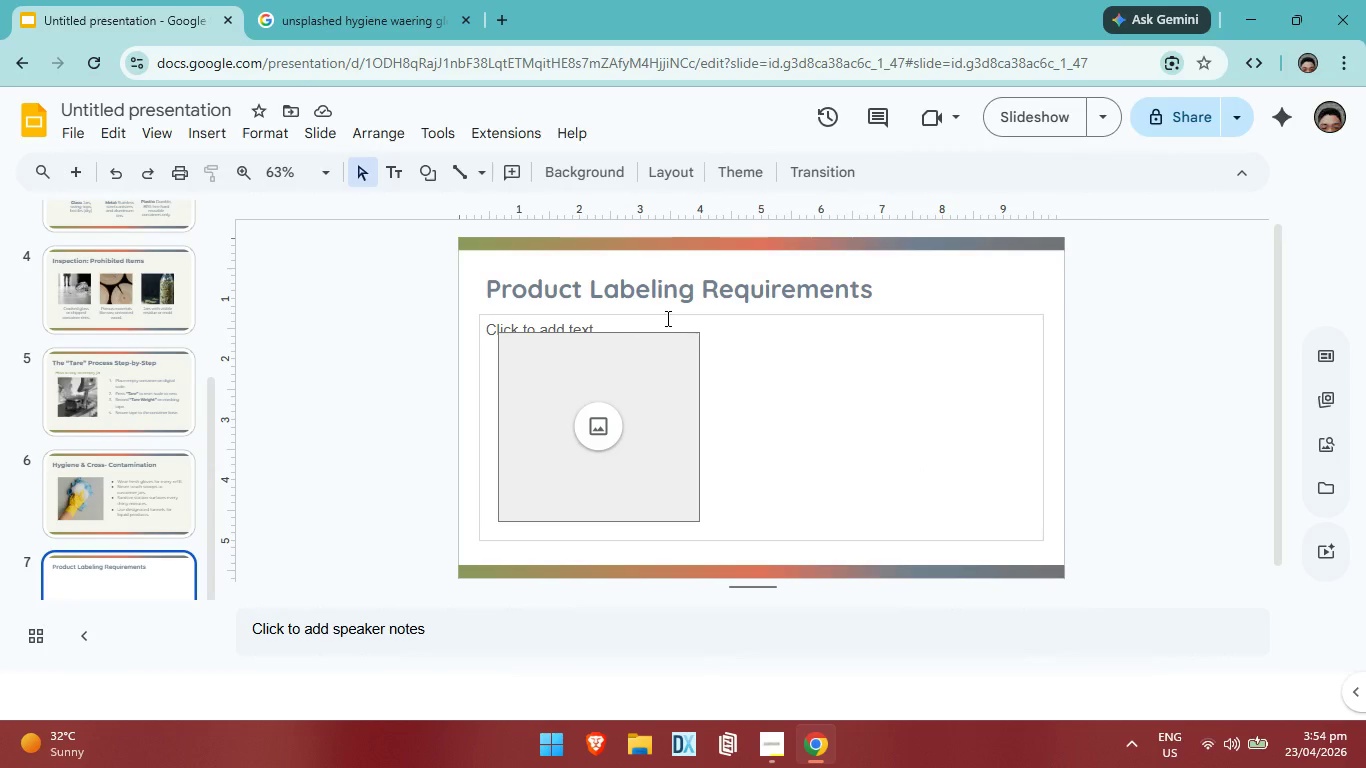 
left_click([686, 295])
 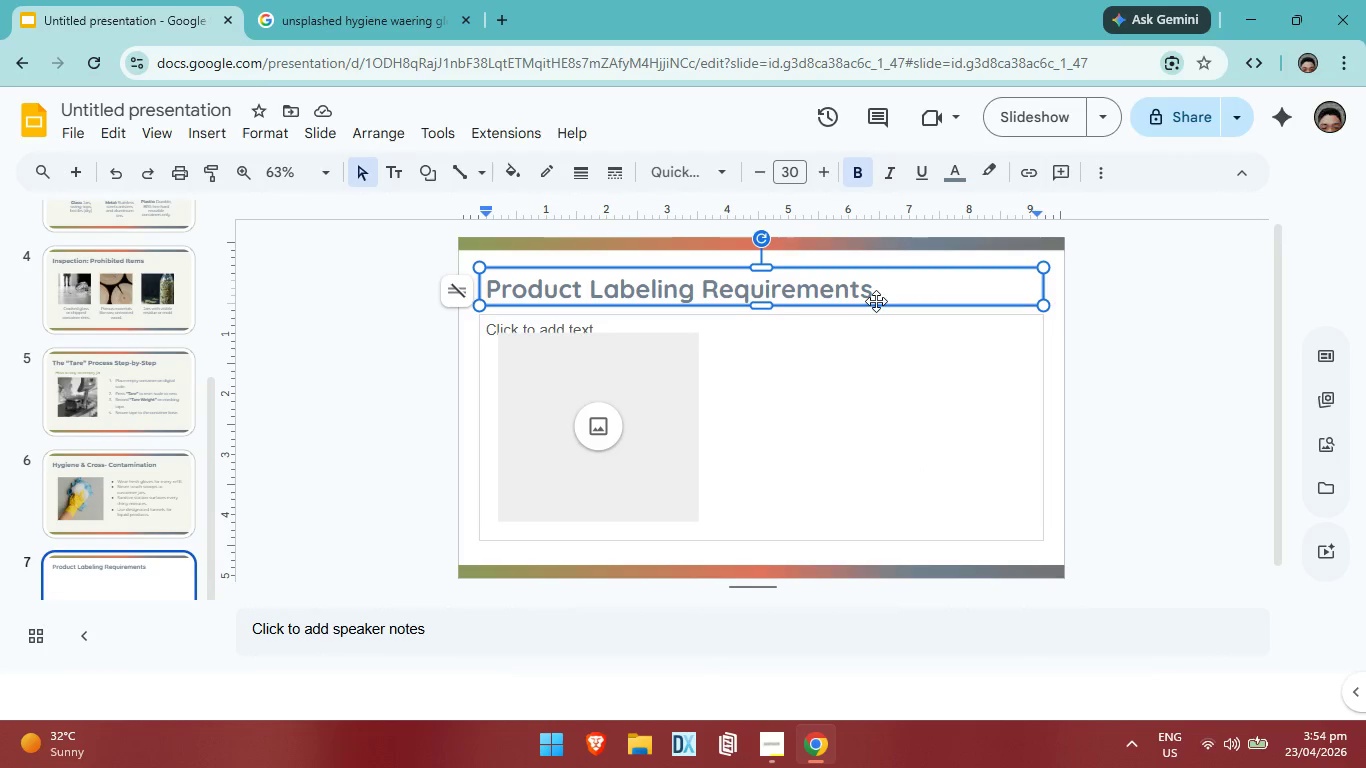 
left_click([876, 301])
 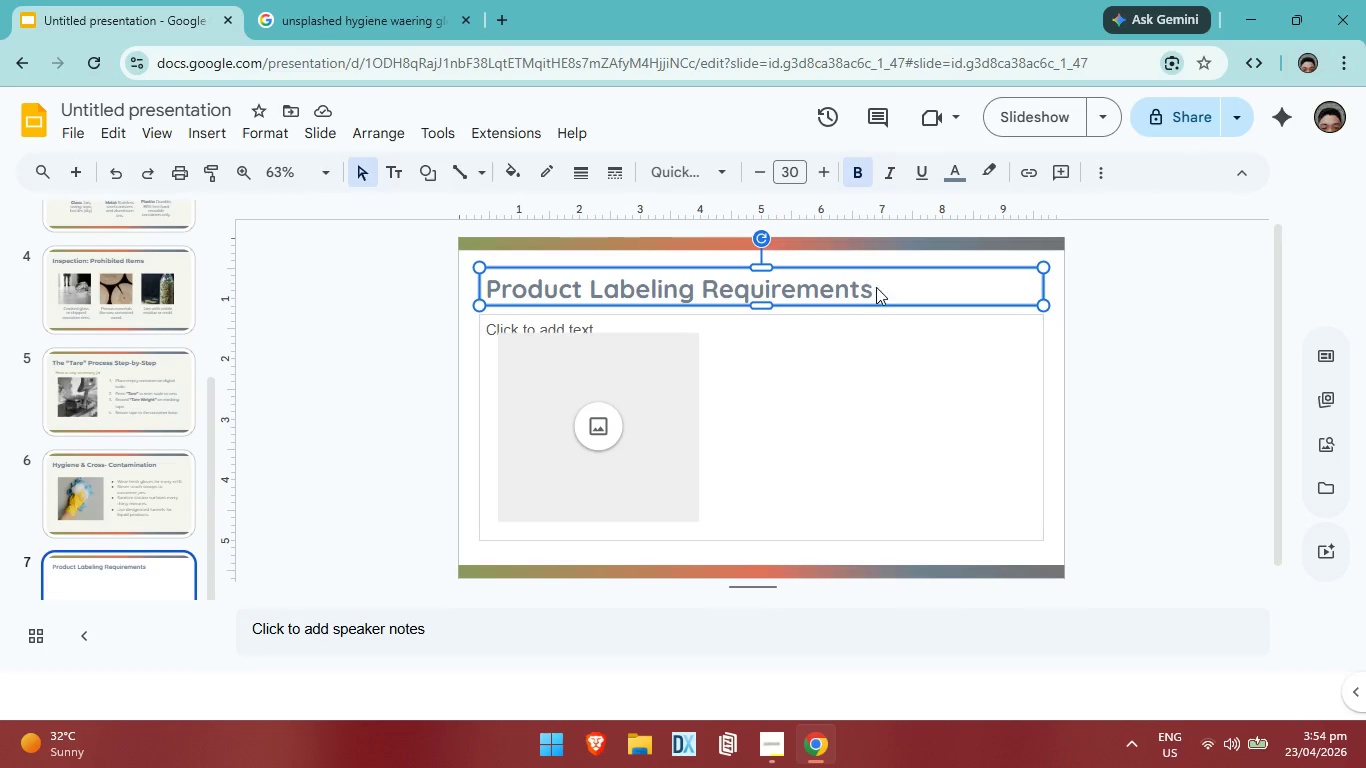 
left_click([876, 287])
 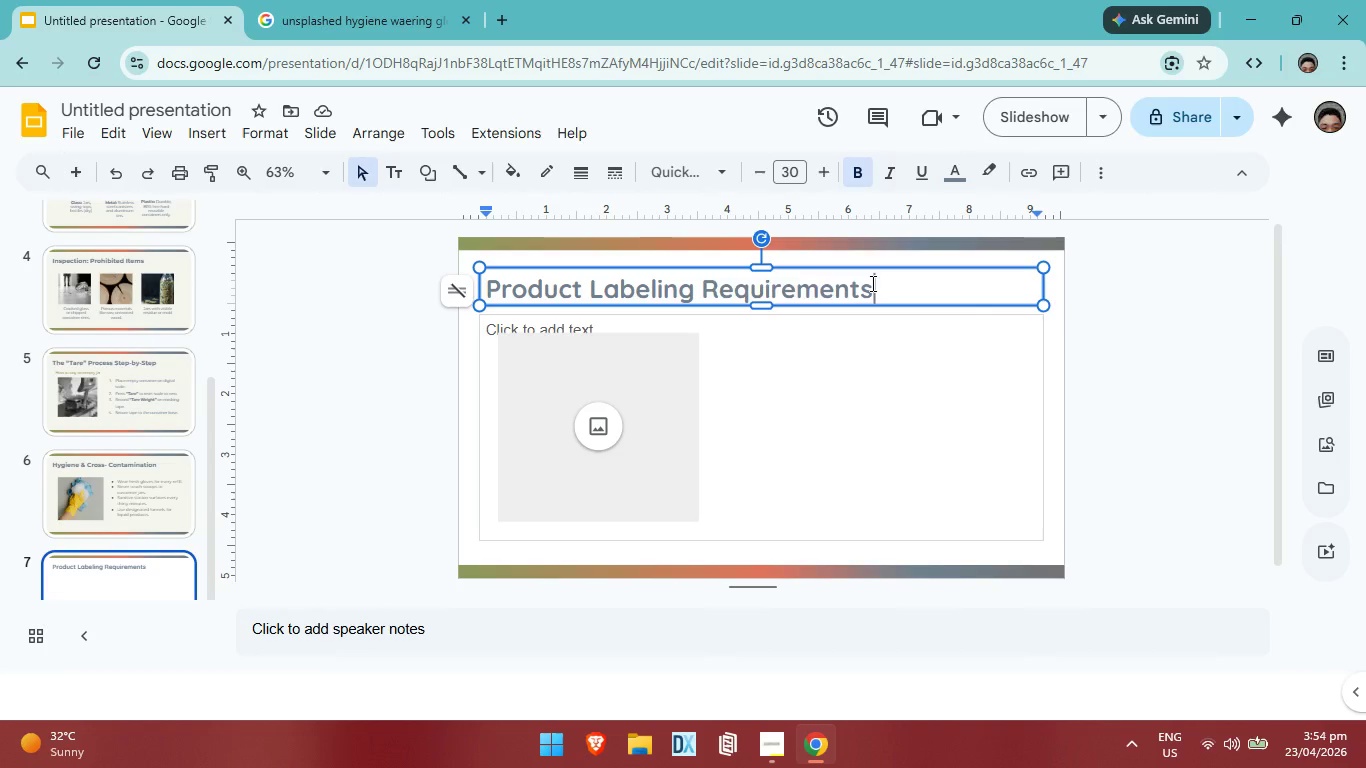 
left_click_drag(start_coordinate=[871, 283], to_coordinate=[455, 296])
 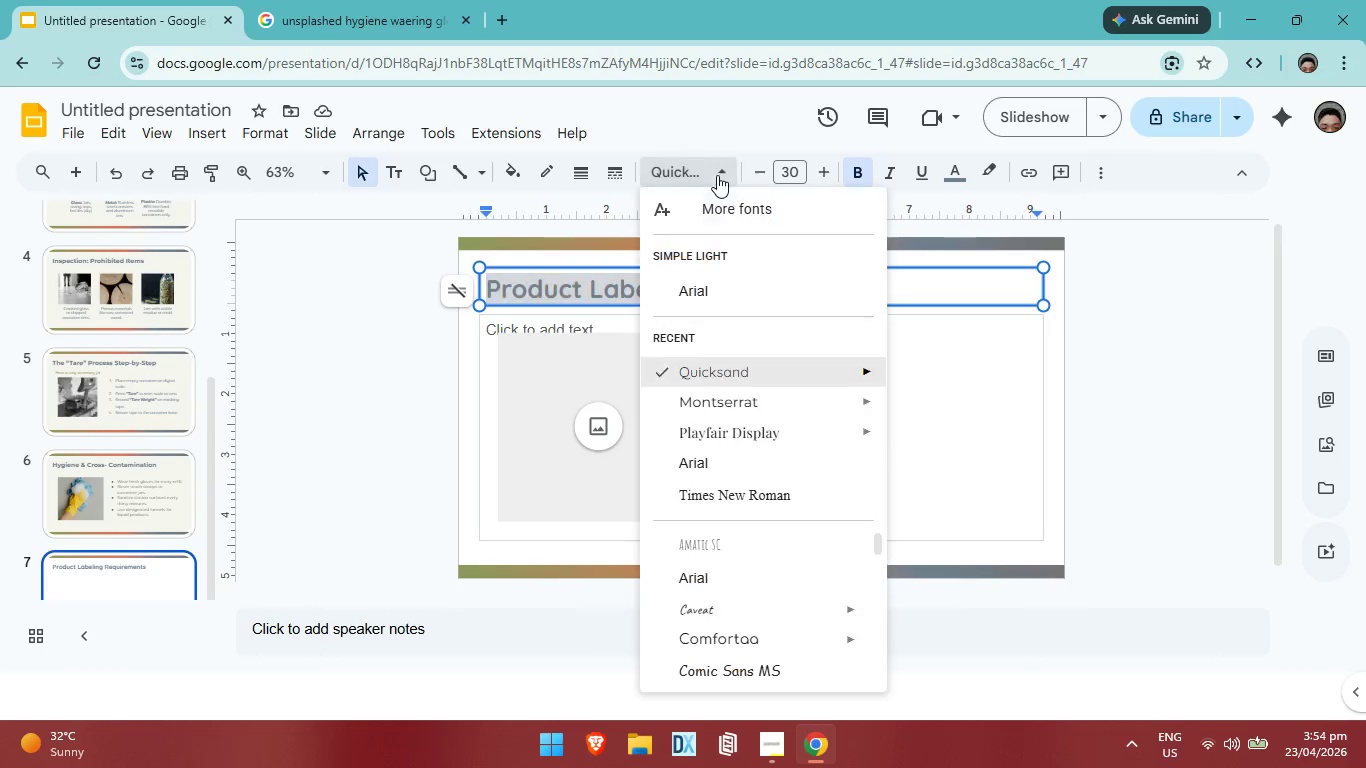 
left_click([717, 175])
 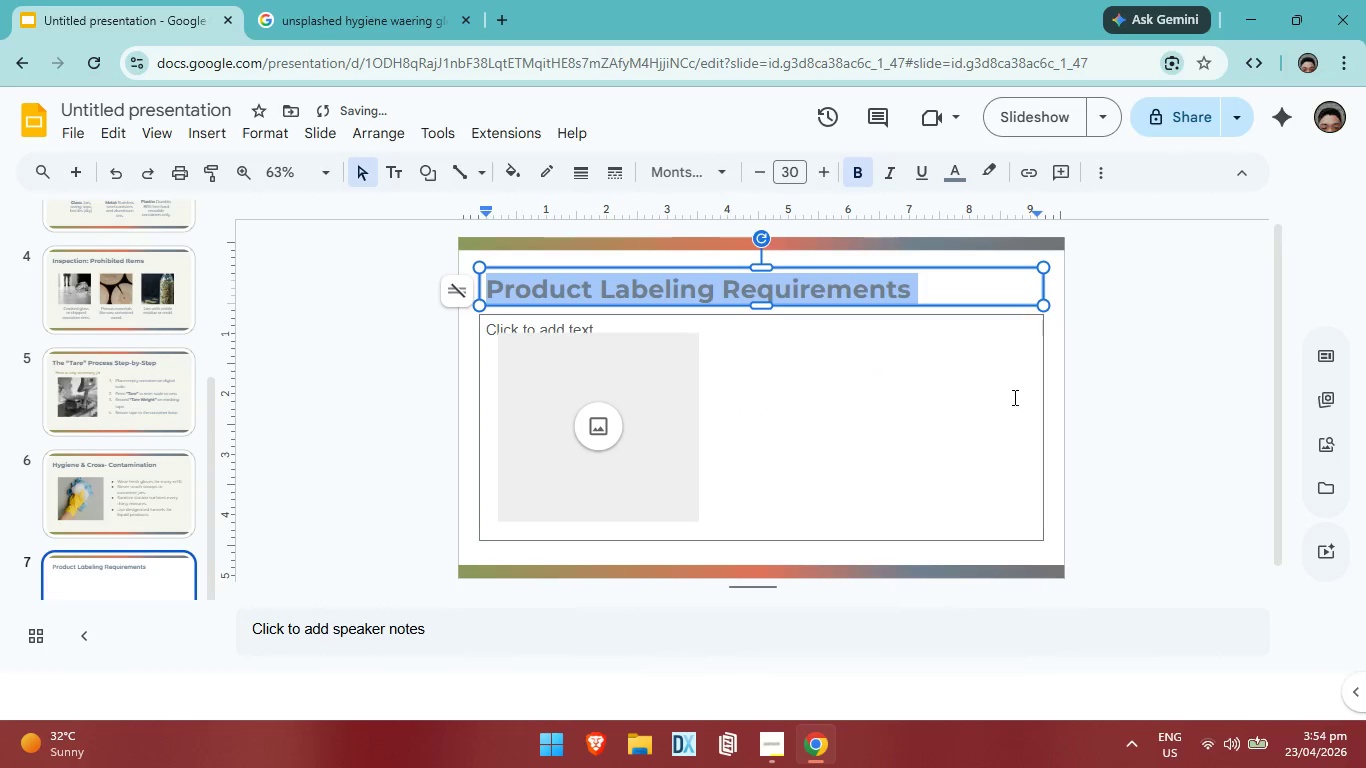 
left_click([1139, 400])
 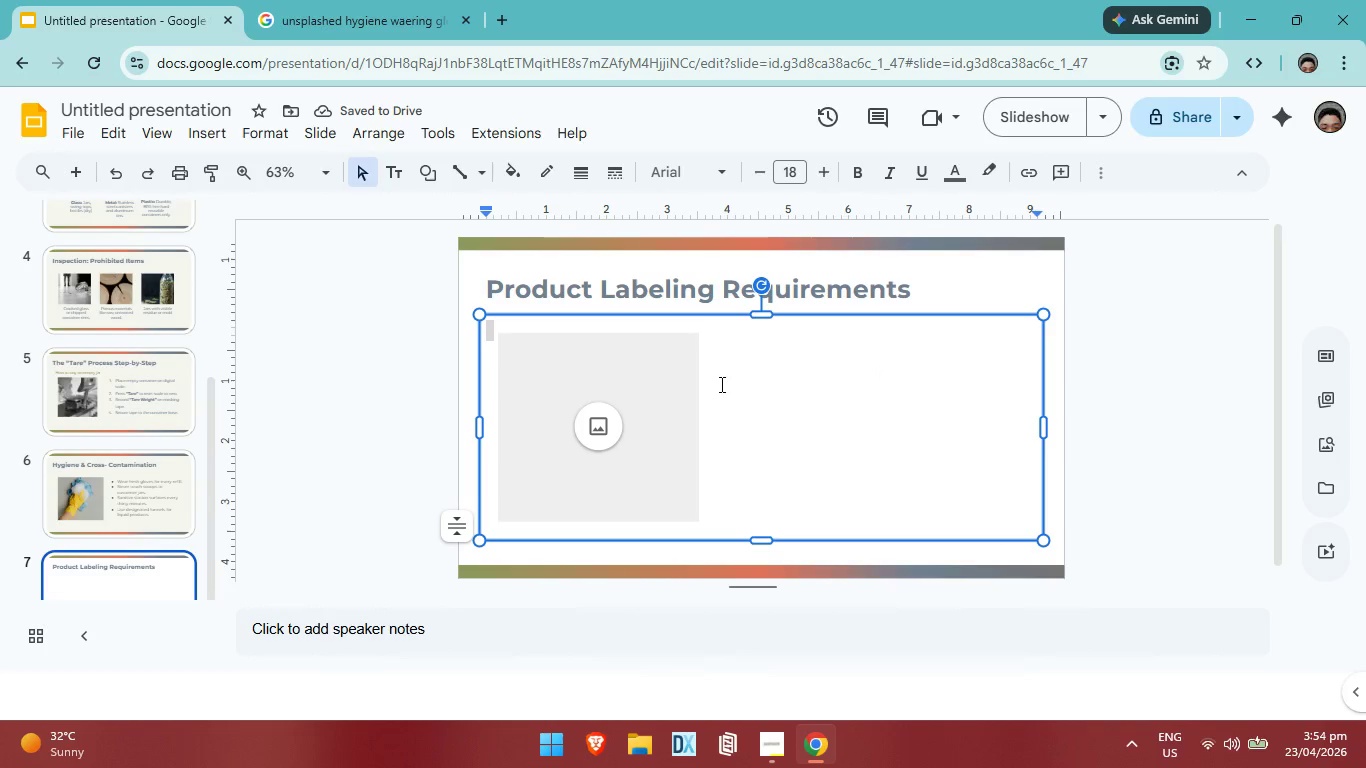 
wait(8.47)
 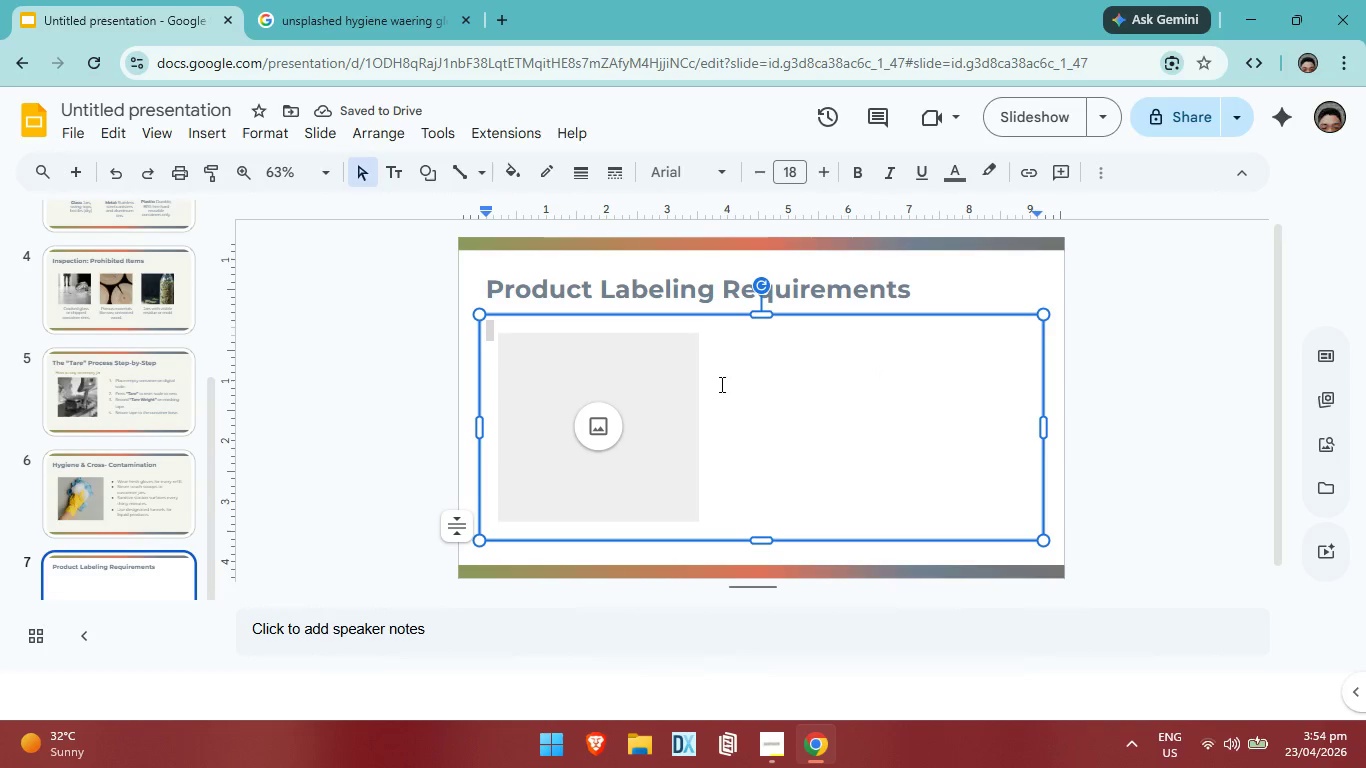 
scroll: coordinate [247, 532], scroll_direction: down, amount: 1.0
 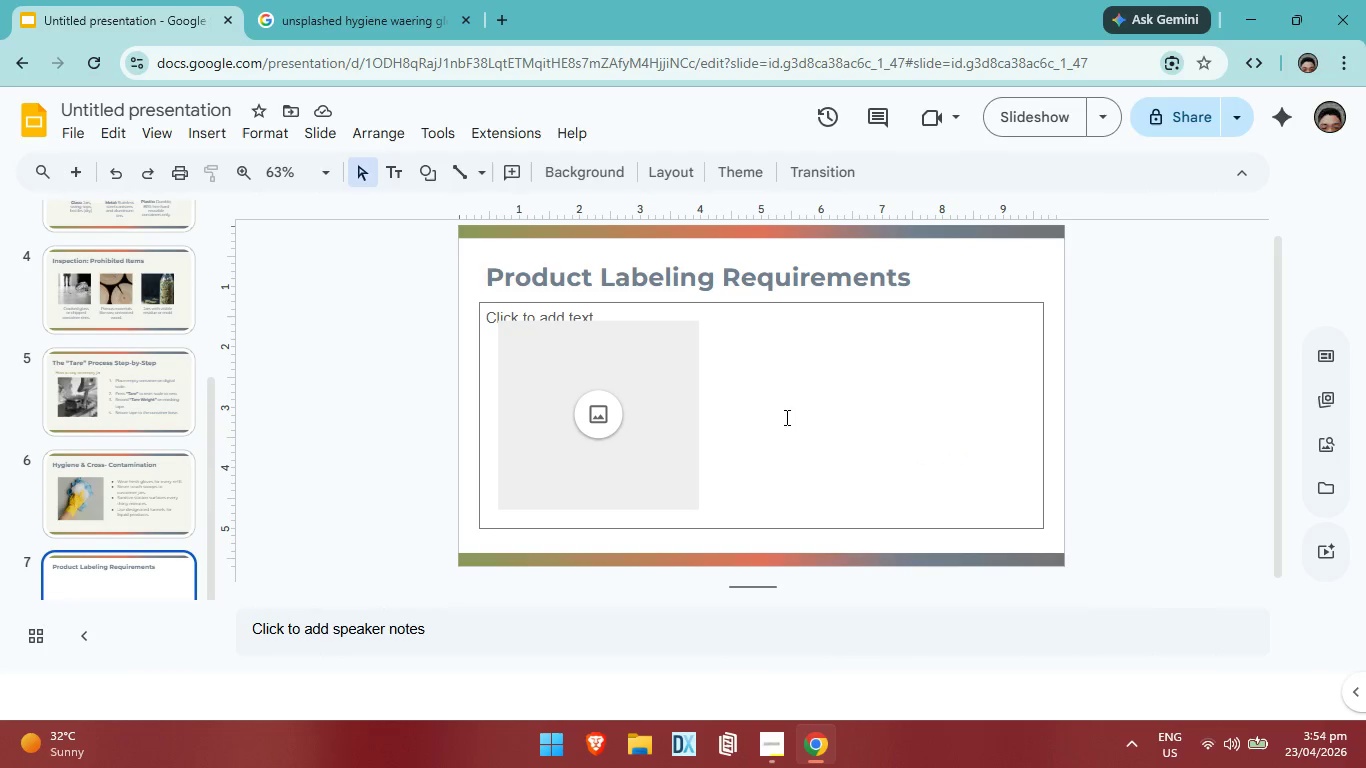 
left_click([797, 407])
 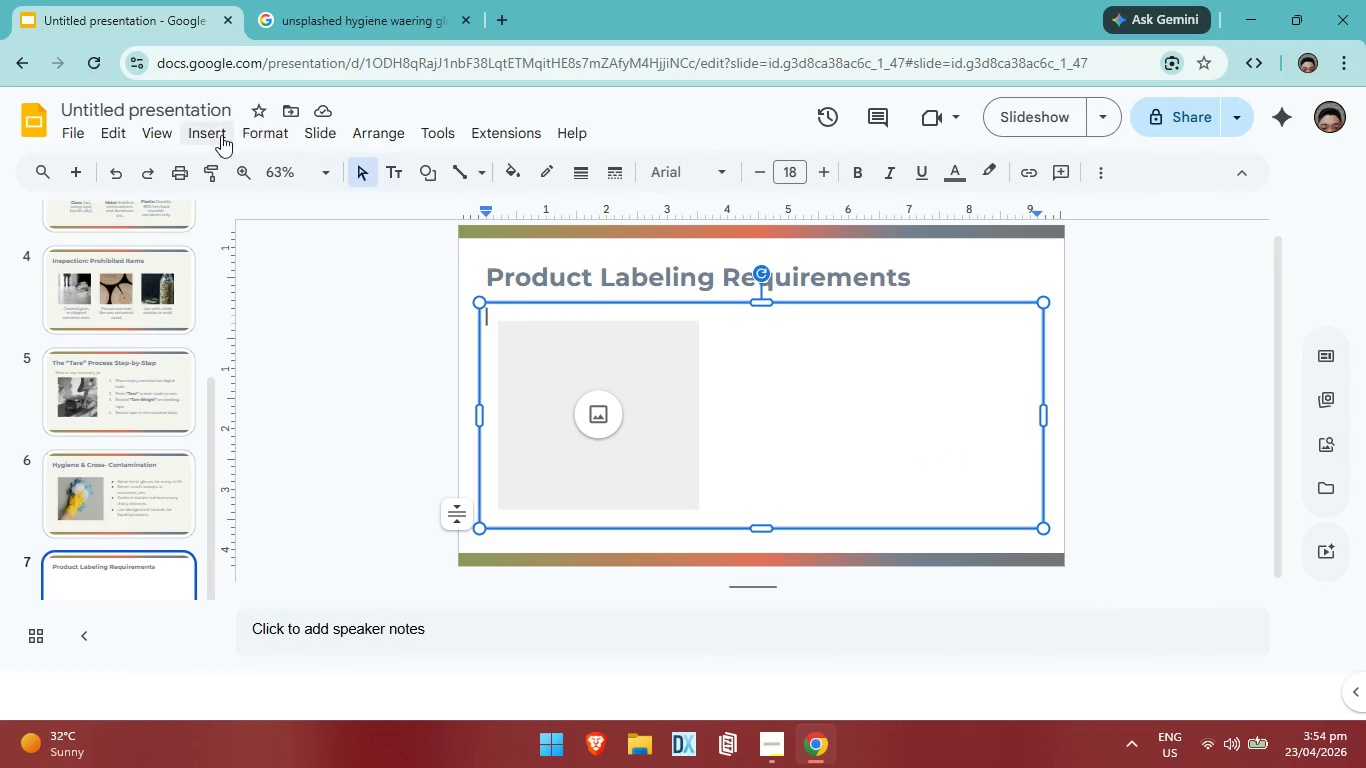 
left_click([211, 133])
 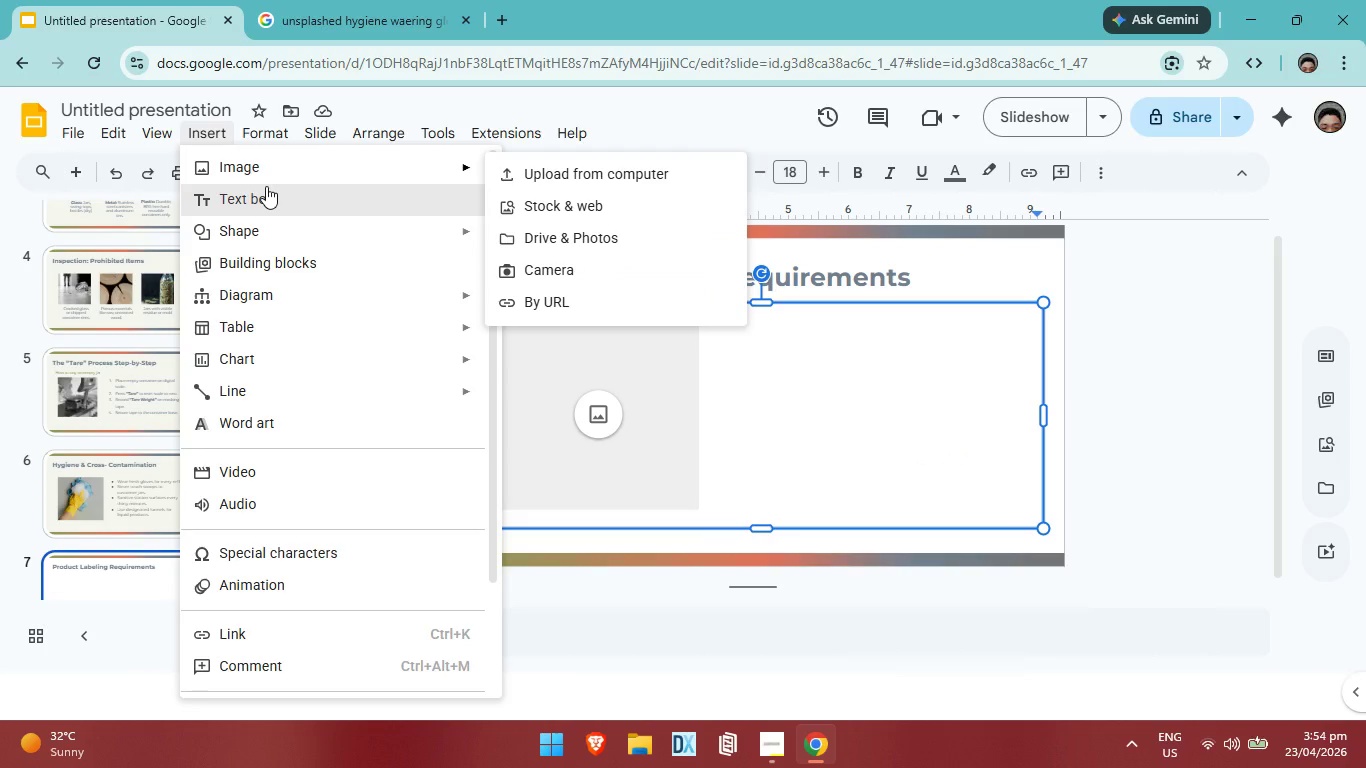 
left_click([266, 186])
 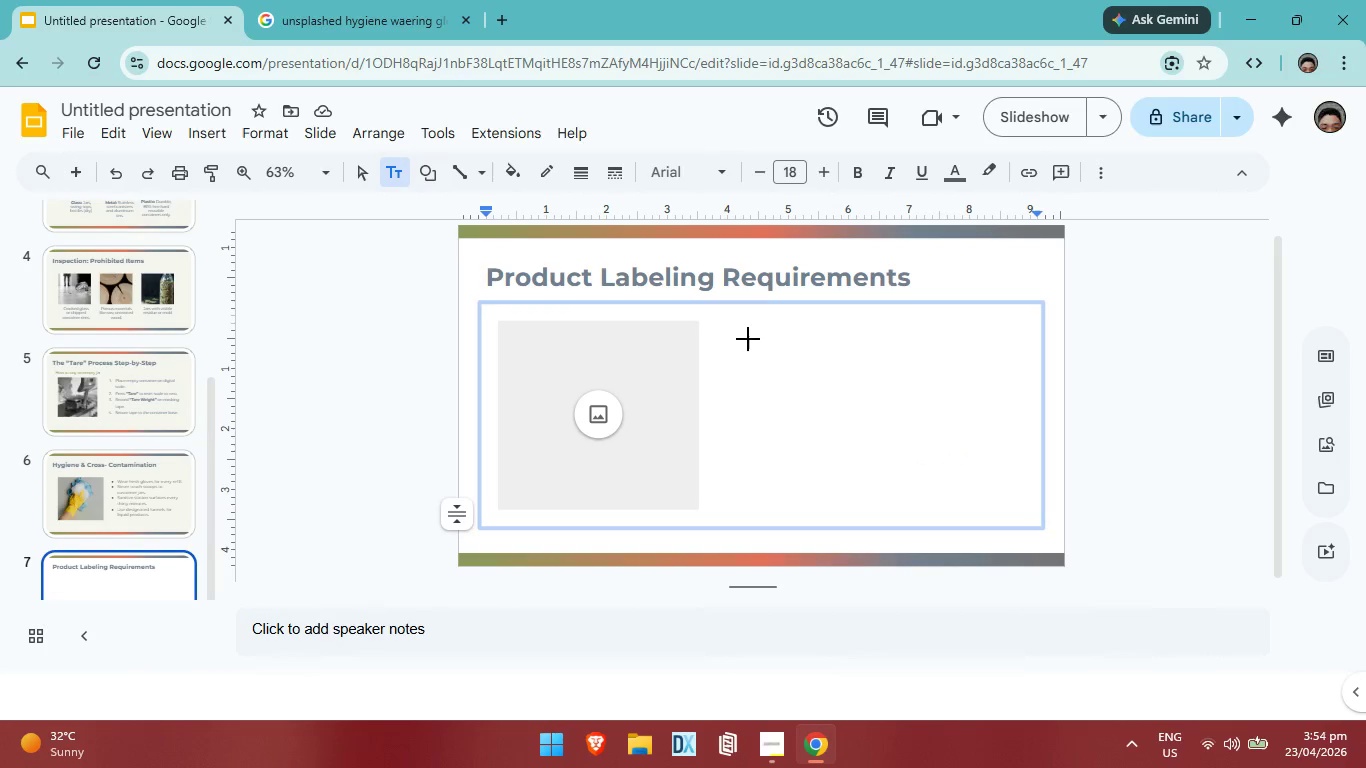 
left_click_drag(start_coordinate=[743, 334], to_coordinate=[1006, 500])
 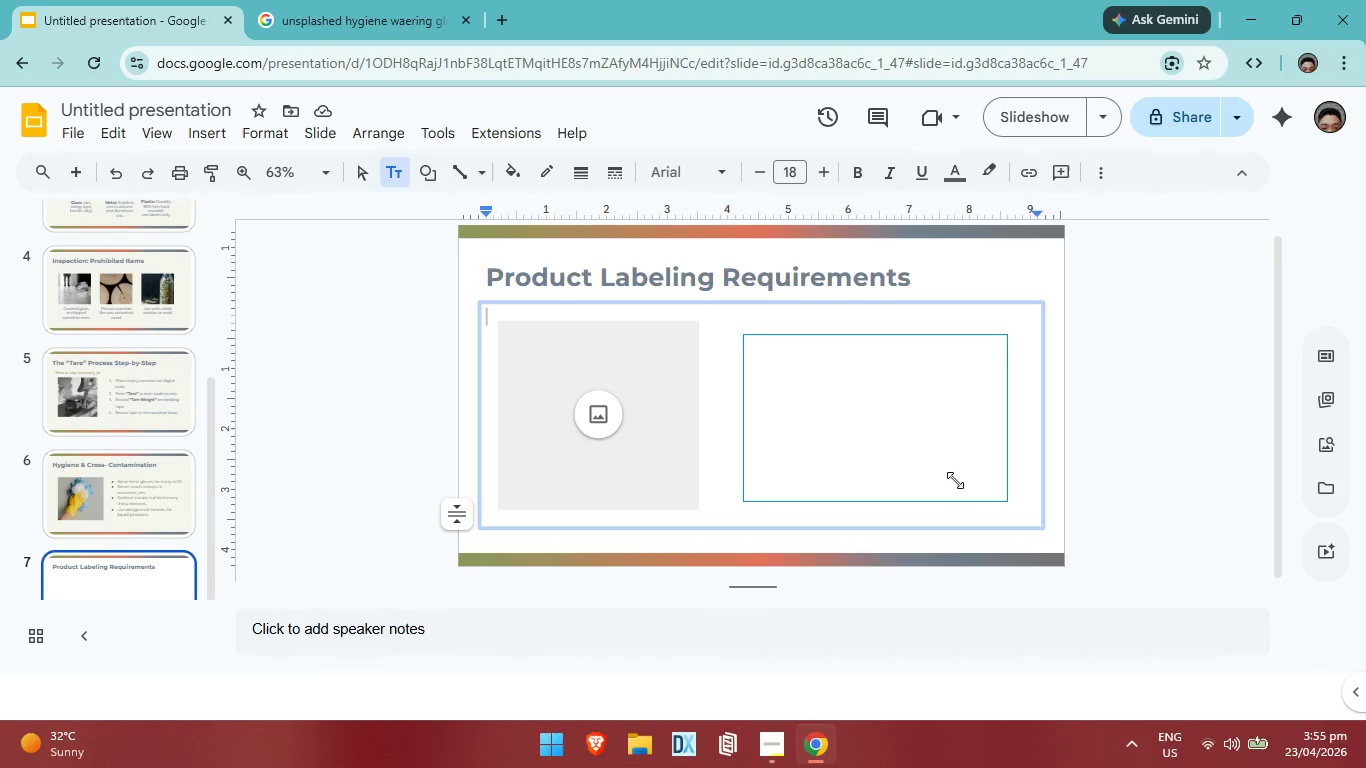 
left_click([946, 425])
 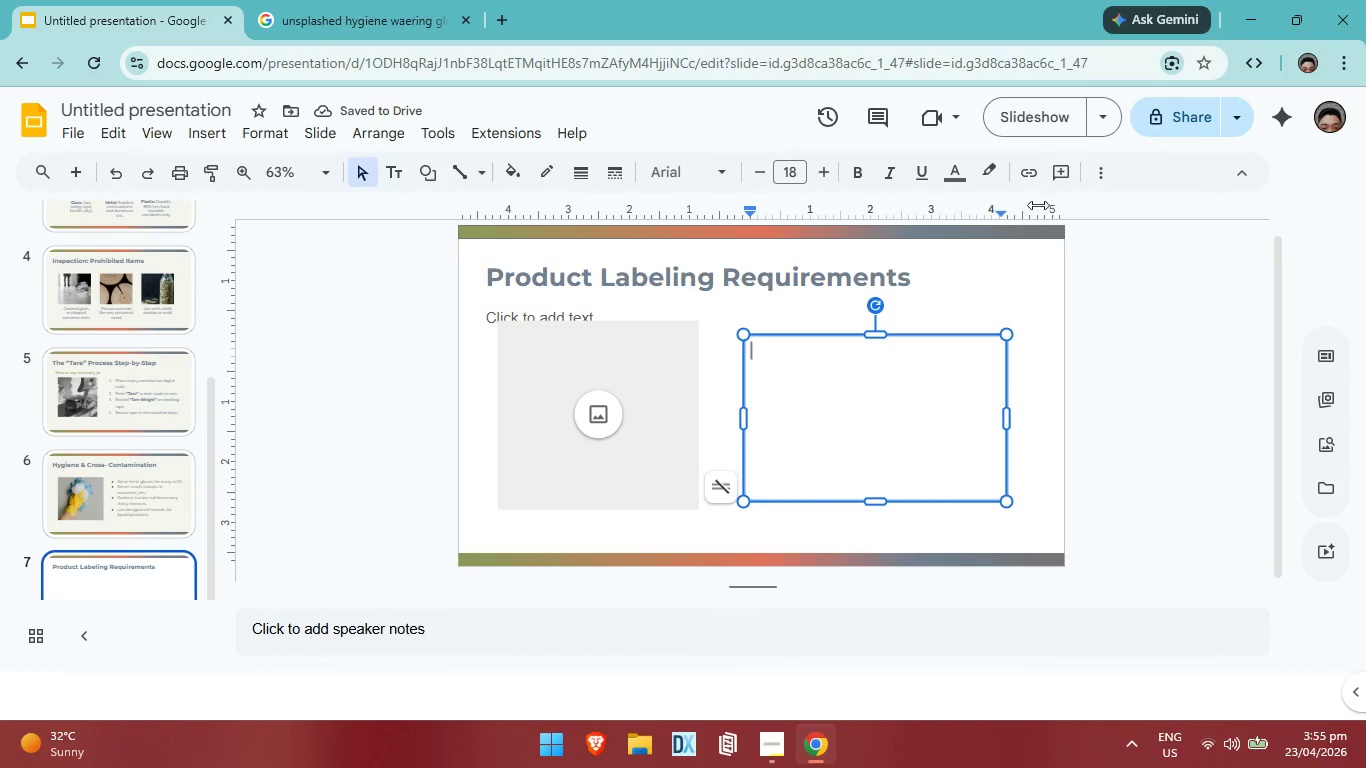 
left_click([731, 180])
 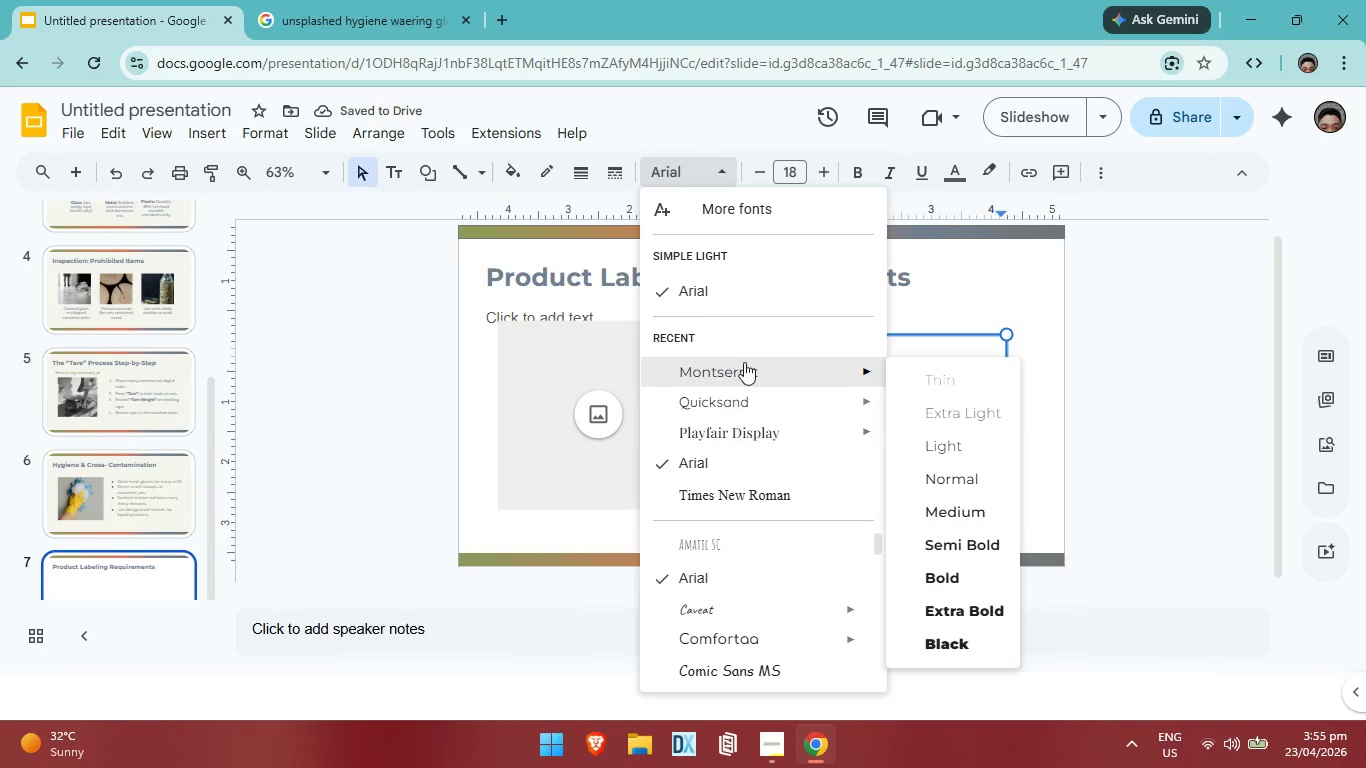 
left_click([729, 371])
 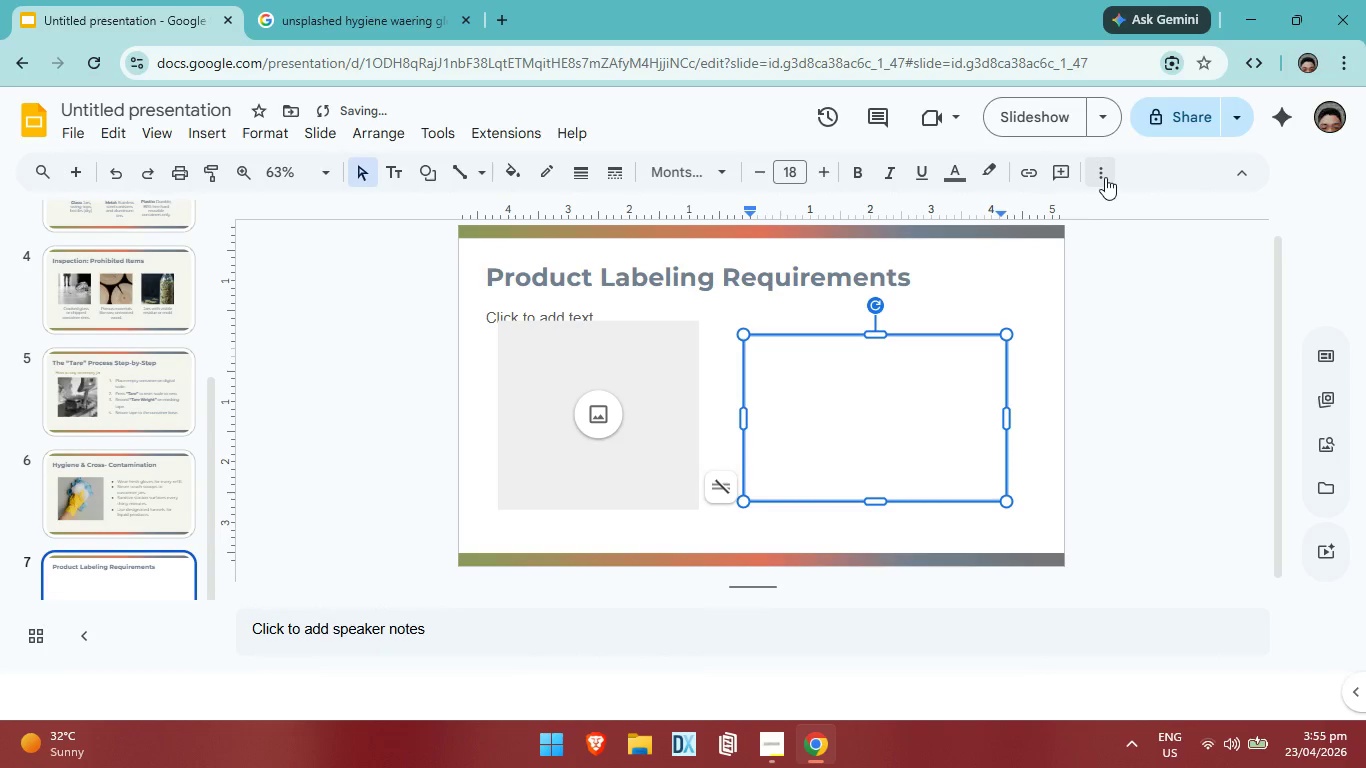 
left_click([1105, 177])
 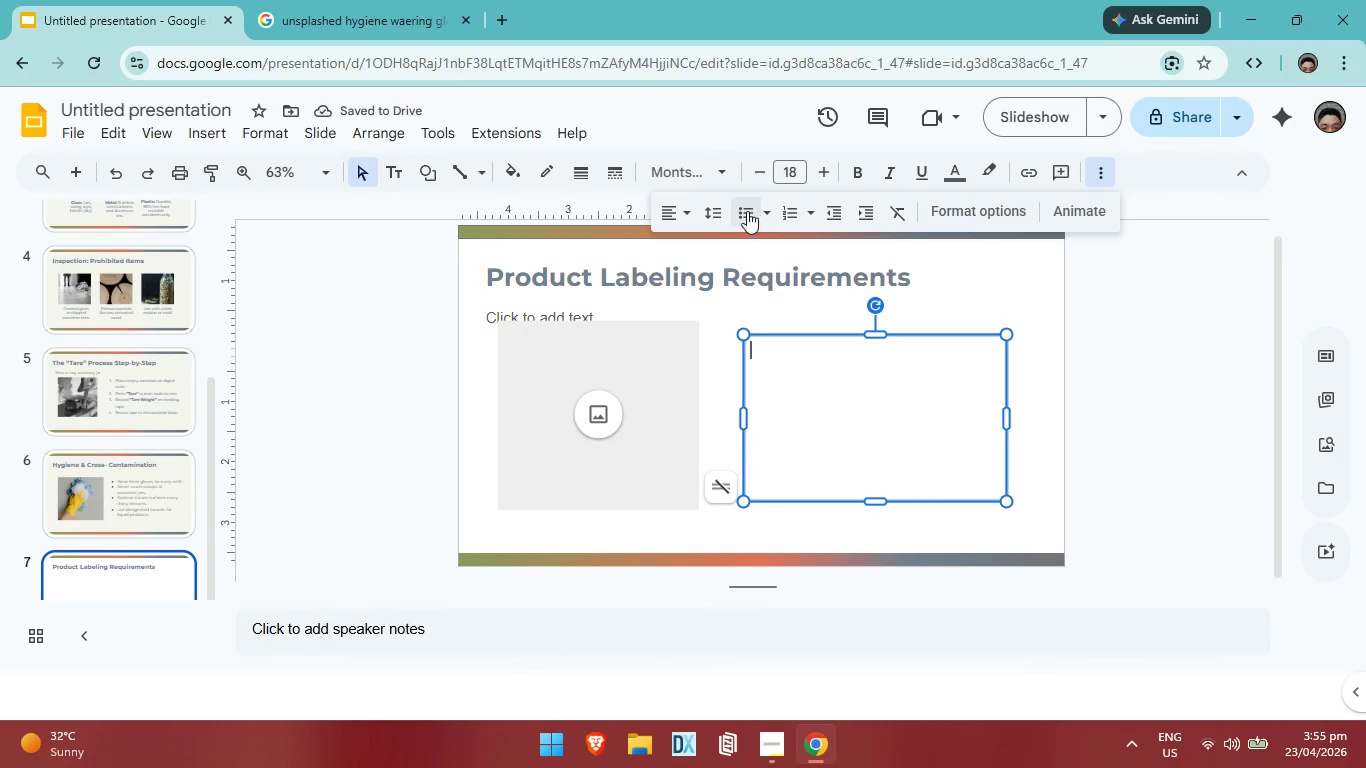 
left_click([747, 211])
 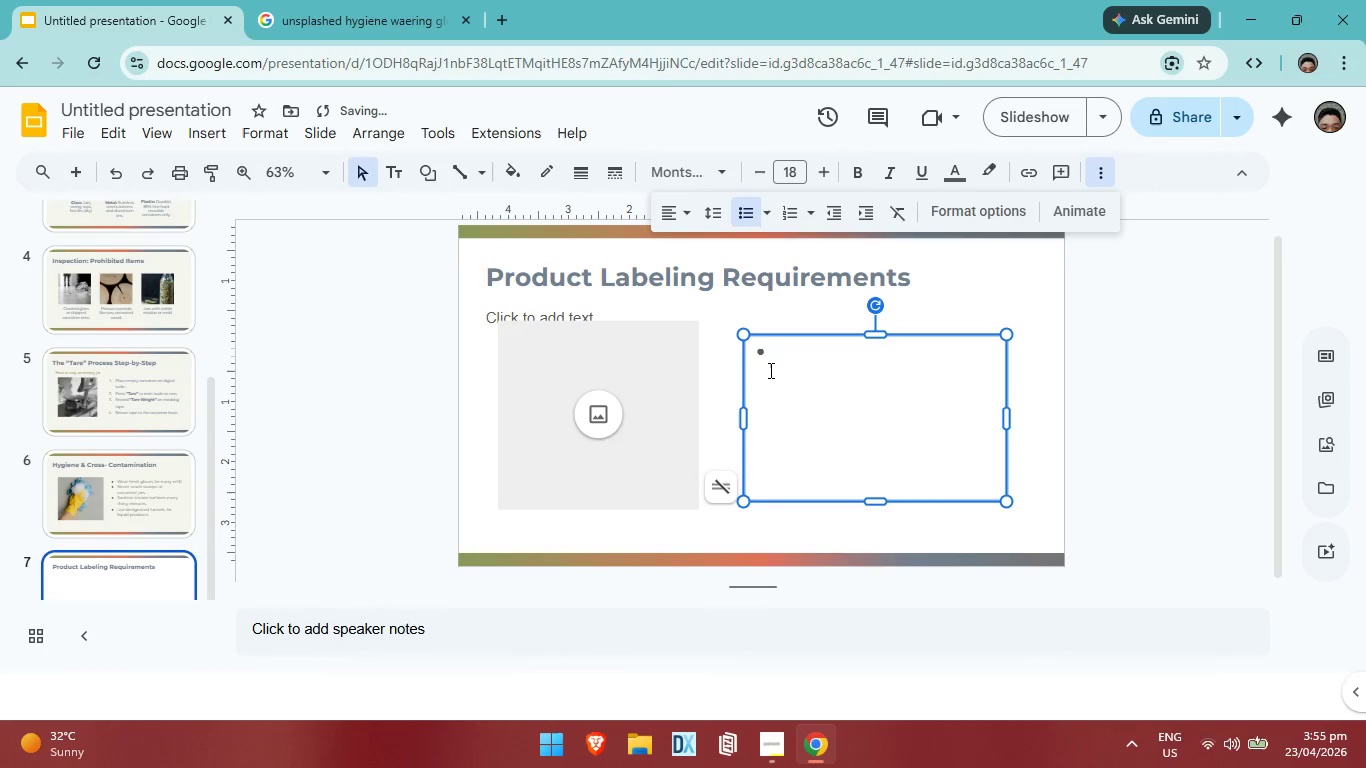 
type(Legibly write the Product SKU and name .)
key(Backspace)
key(Backspace)
type(.)
 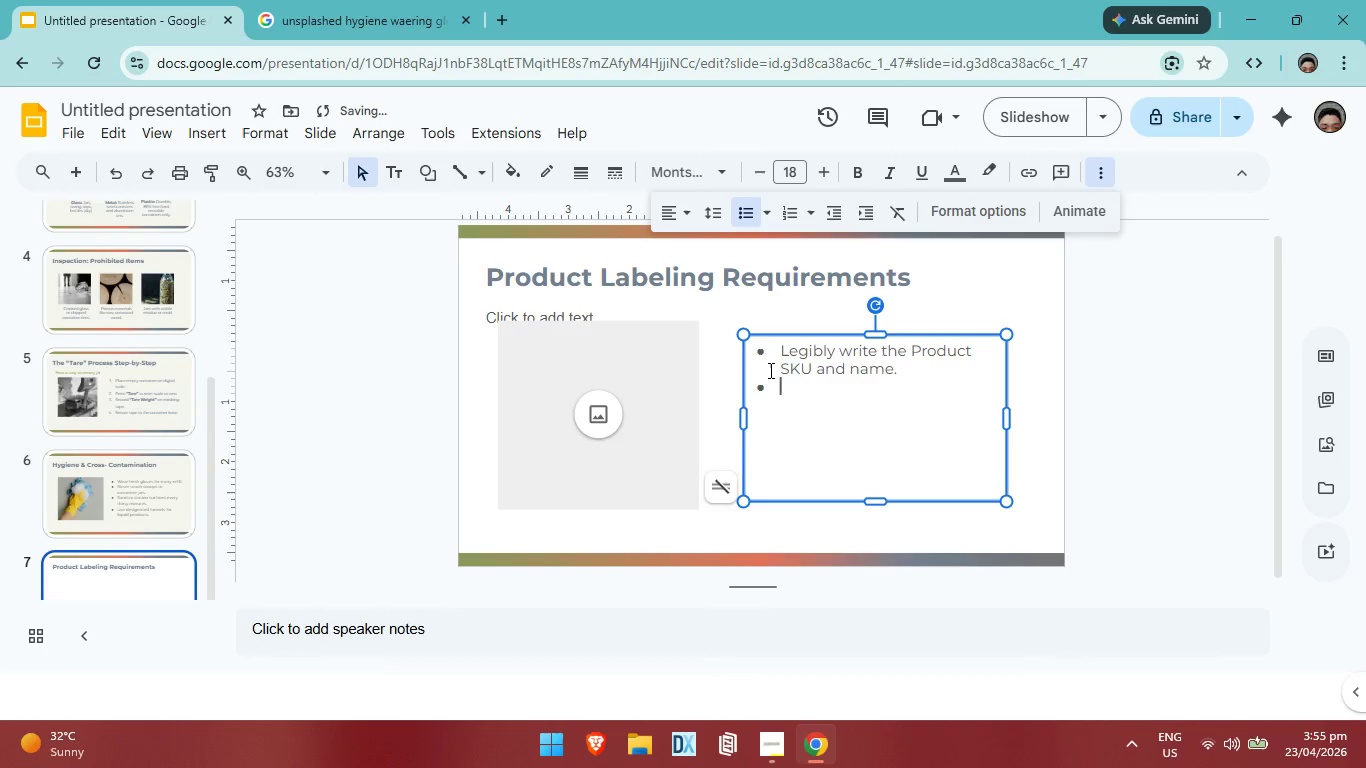 
key(Enter)
 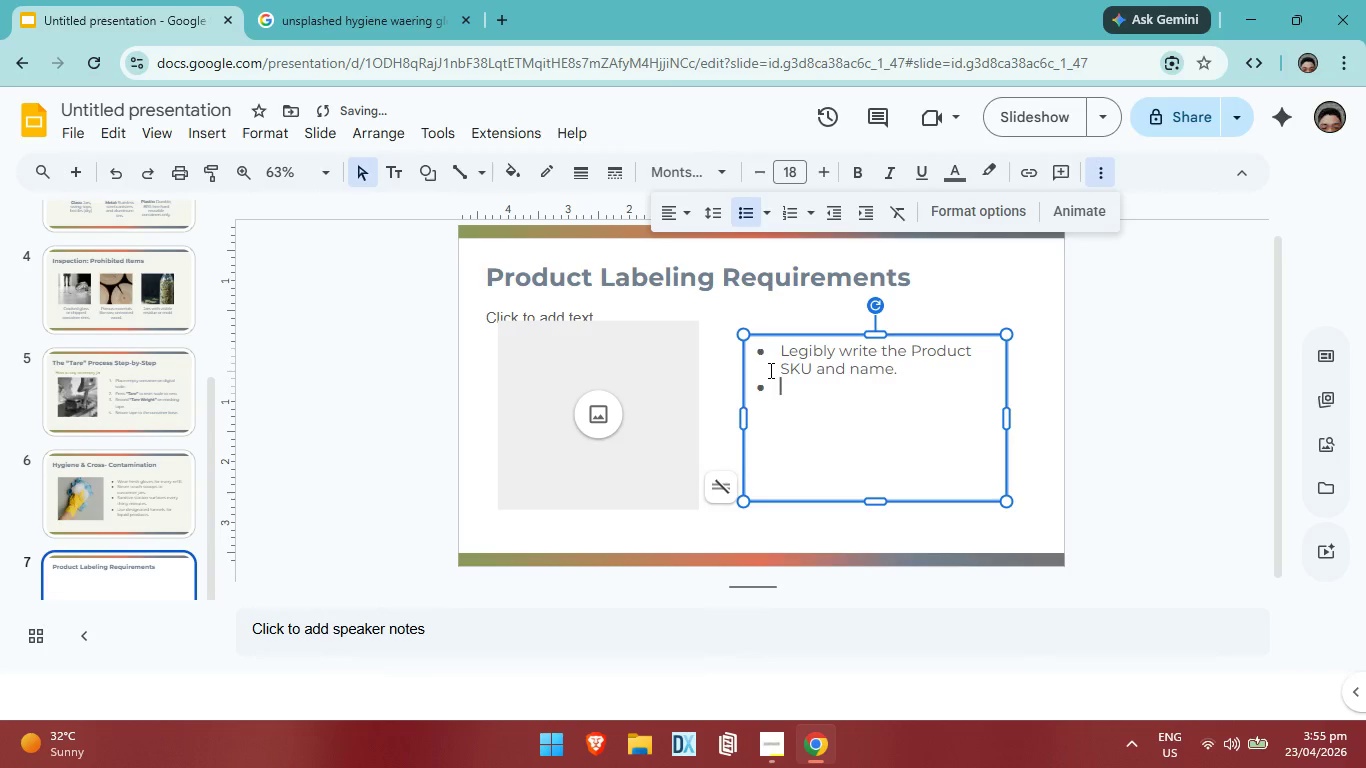 
type(Cleal)
key(Backspace)
type(rly state Price Per Ounce (PP))
key(Backspace)
type(0))
 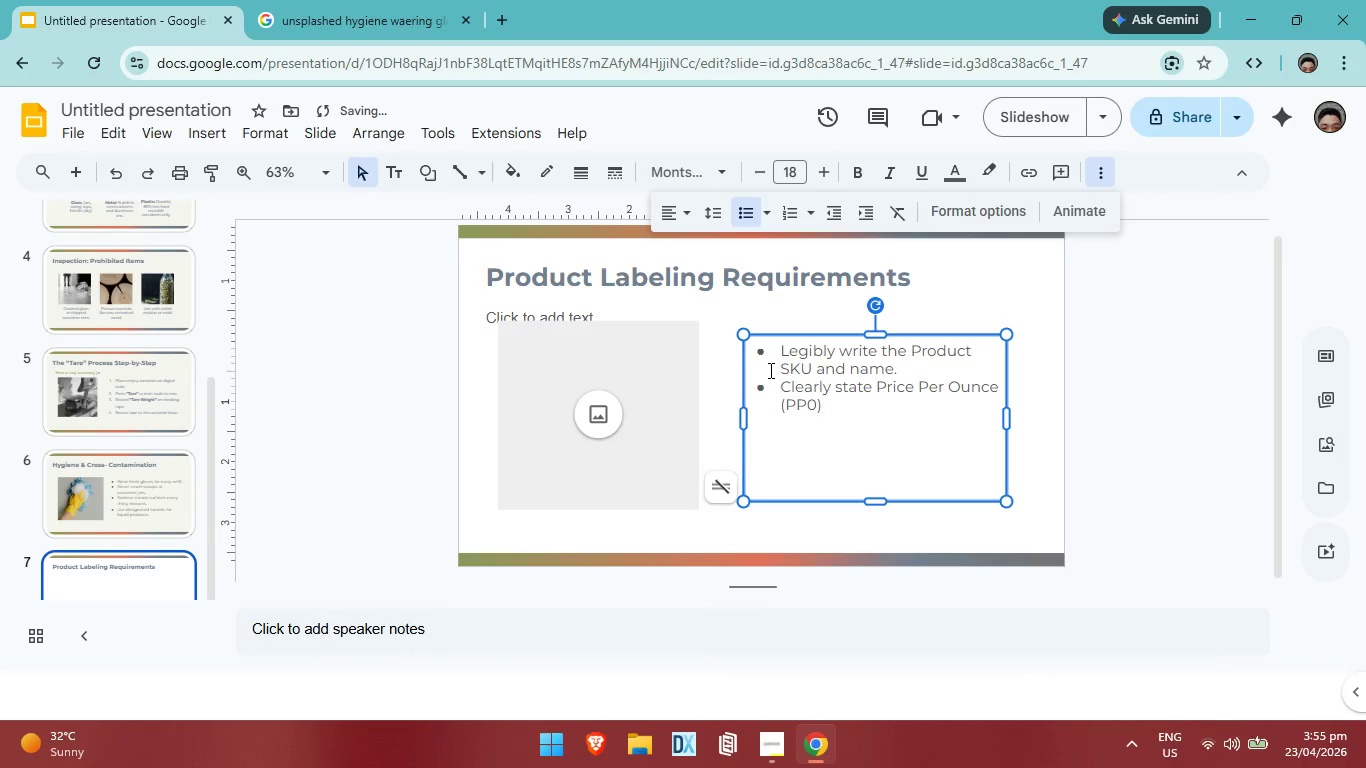 
key(Enter)
 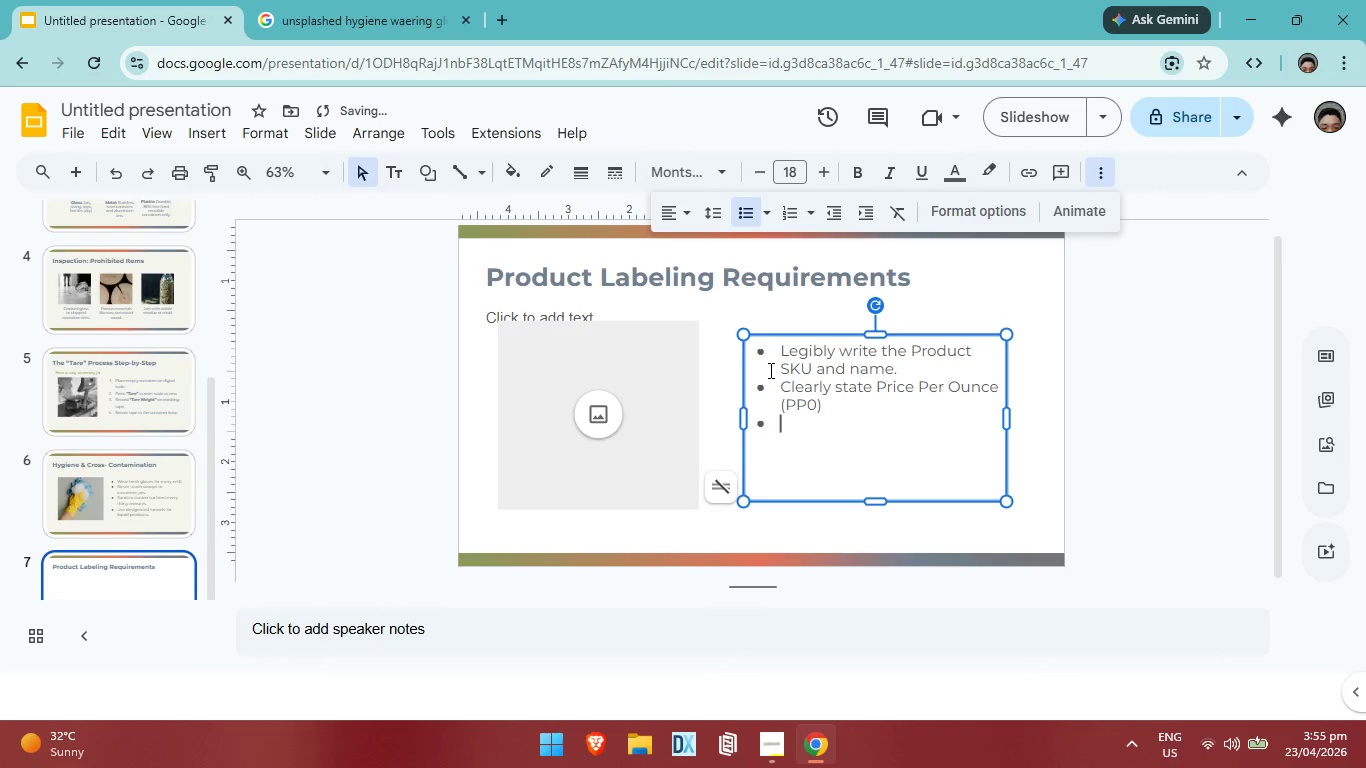 
type(wEIGHT )
key(Backspace)
key(Backspace)
key(Backspace)
key(Backspace)
key(Backspace)
key(Backspace)
key(Backspace)
type(Weight must watch final)
 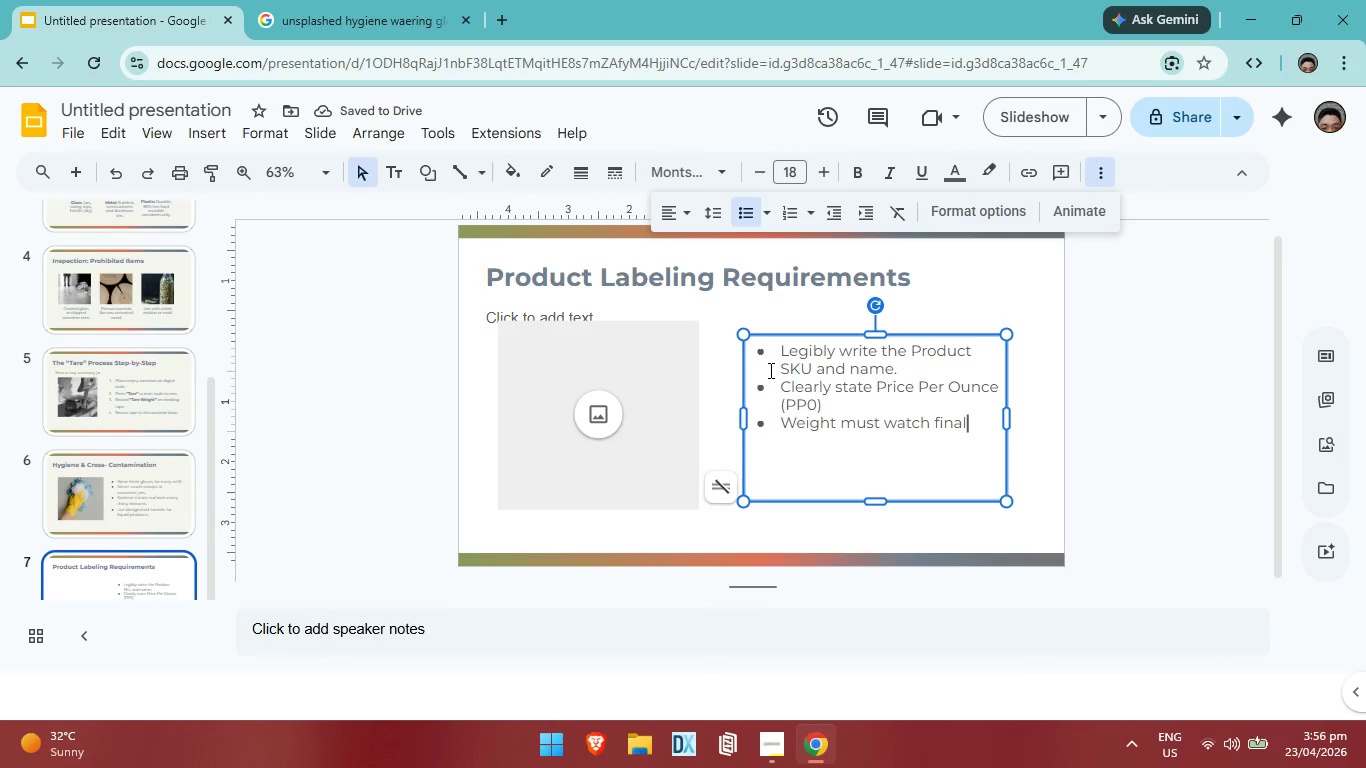 
type( scale reading exactly.)
 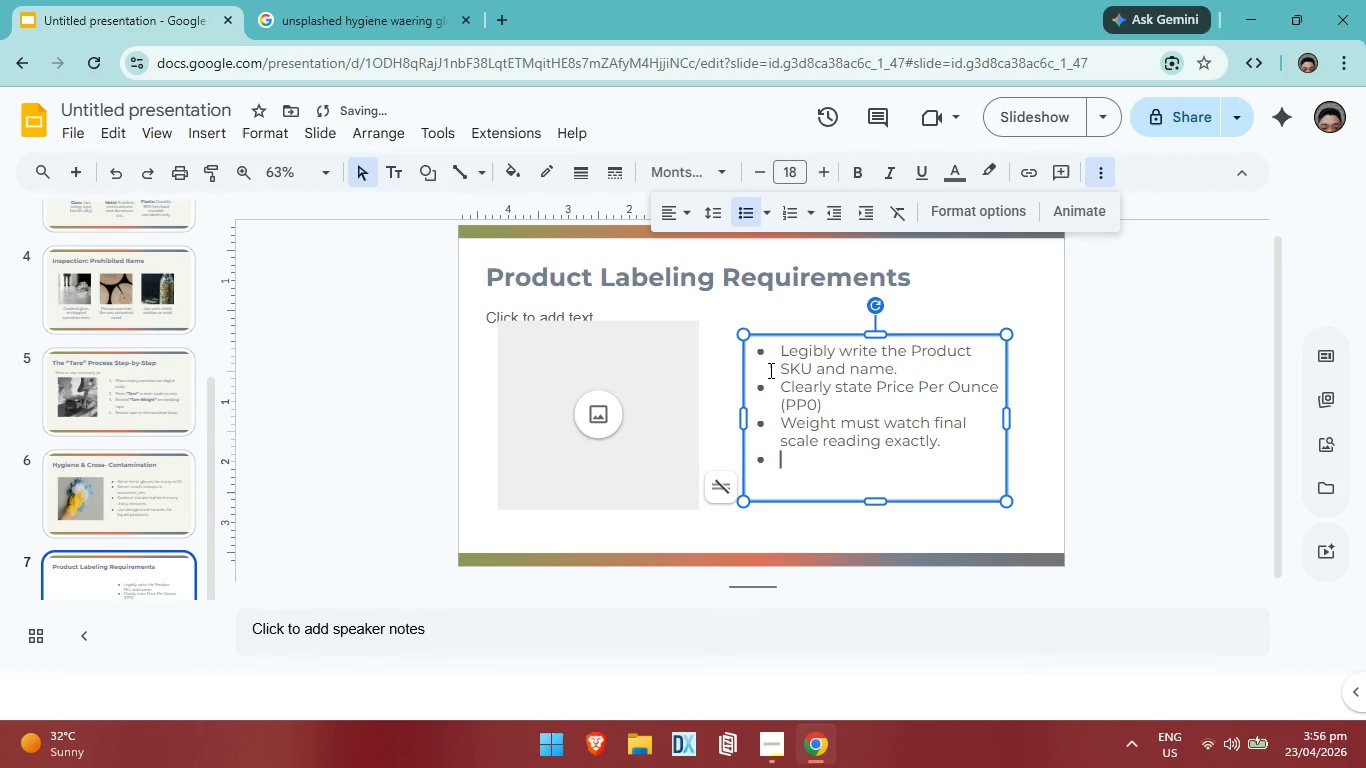 
key(Enter)
 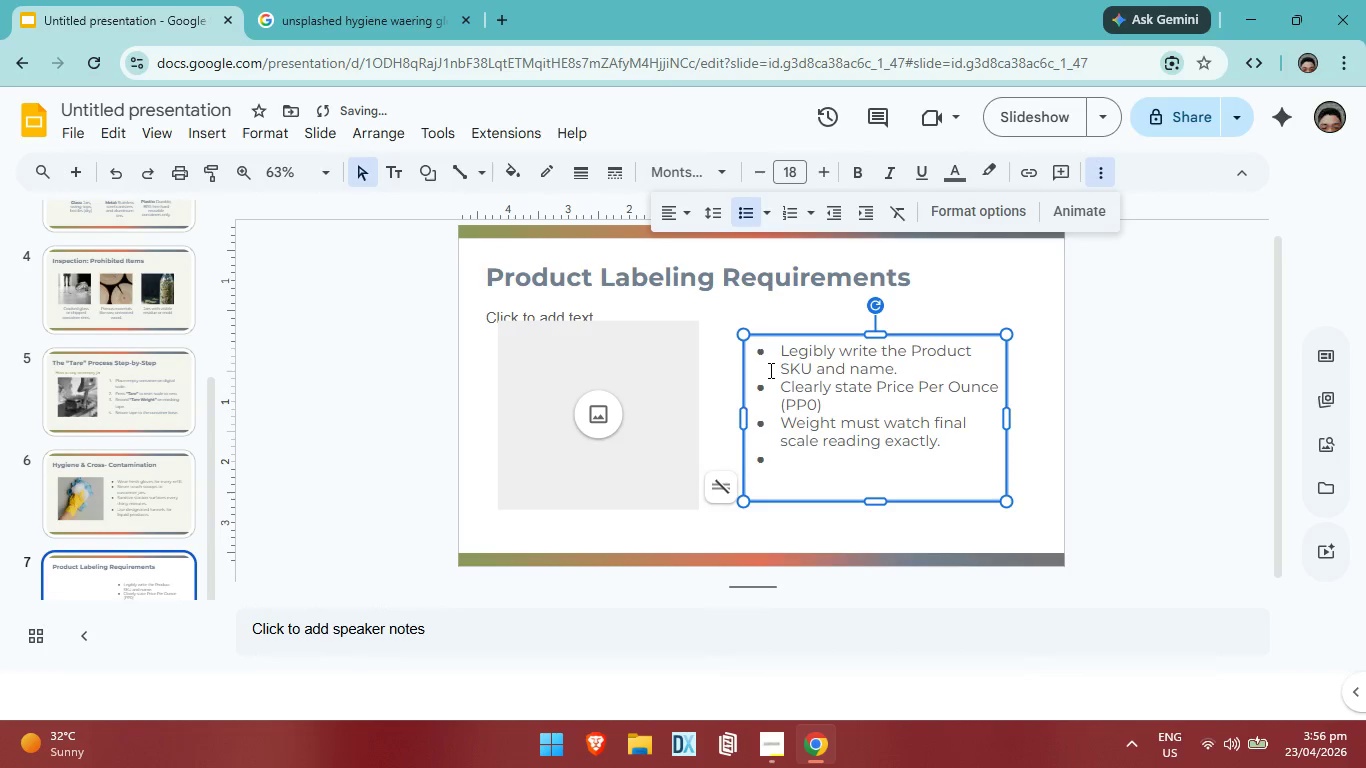 
type(Affix labels to side, never on lids.)
 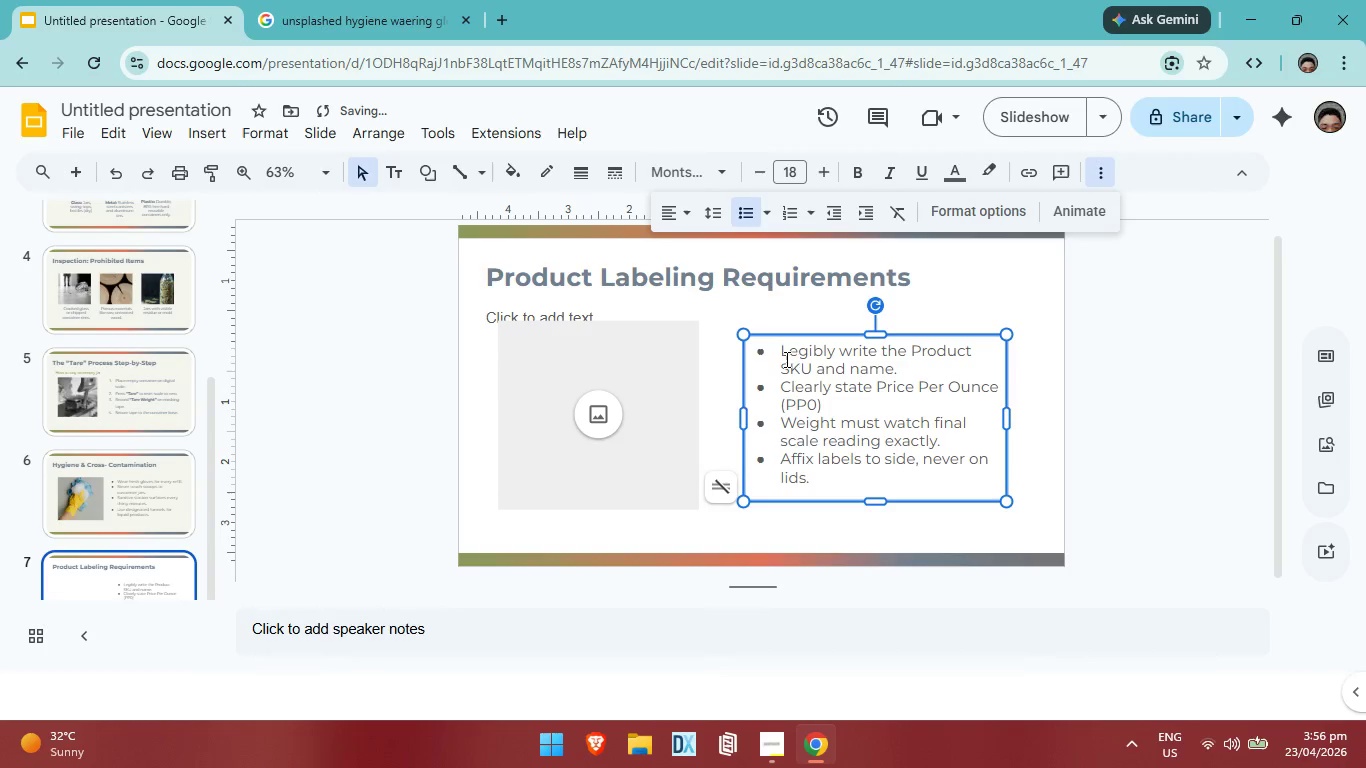 
left_click_drag(start_coordinate=[773, 347], to_coordinate=[853, 475])
 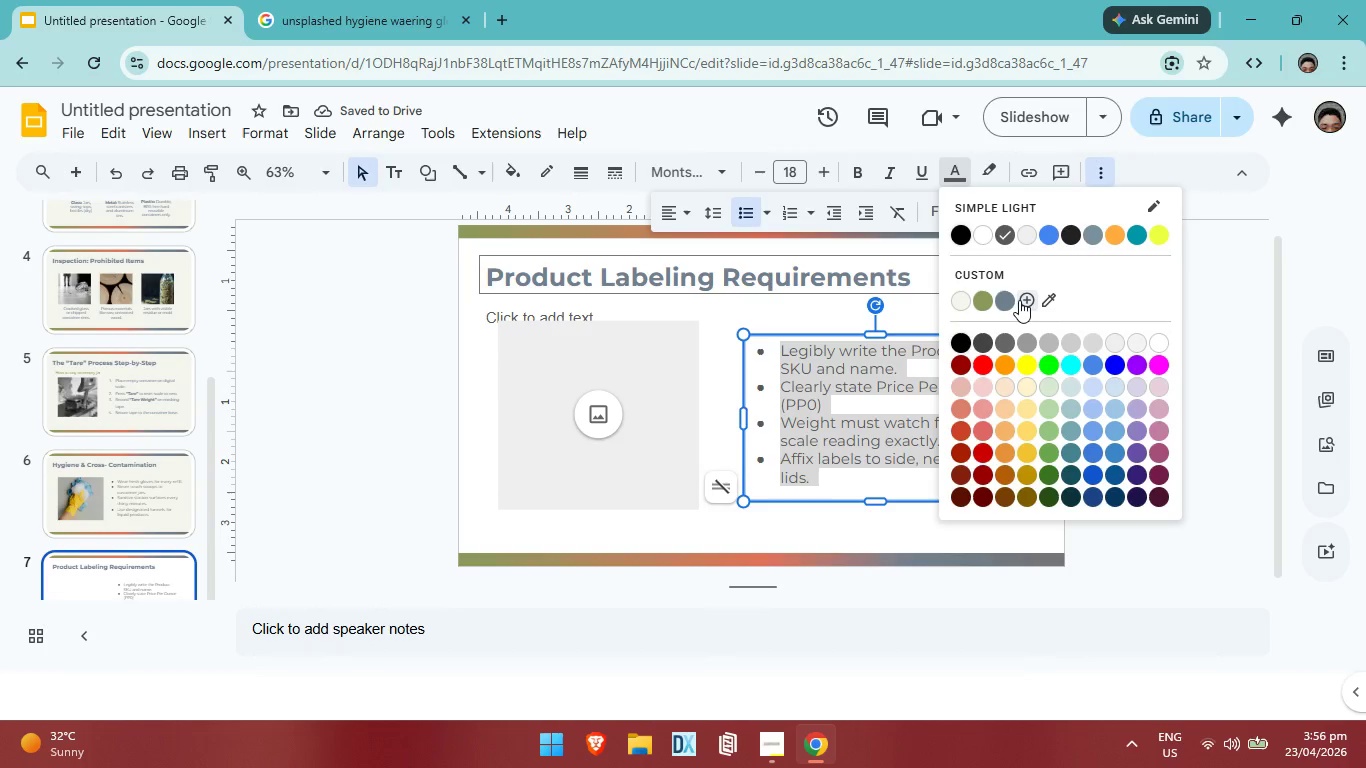 
left_click([1013, 299])
 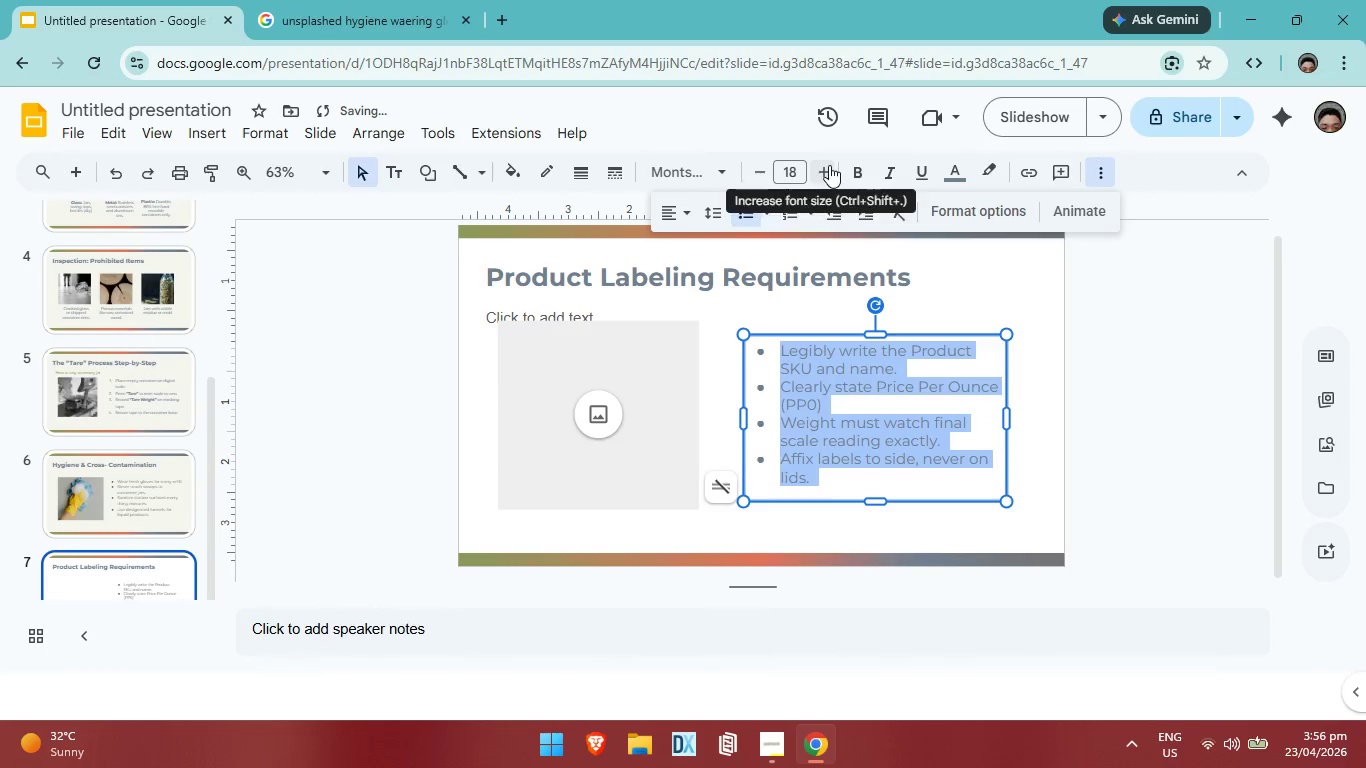 
double_click([830, 164])
 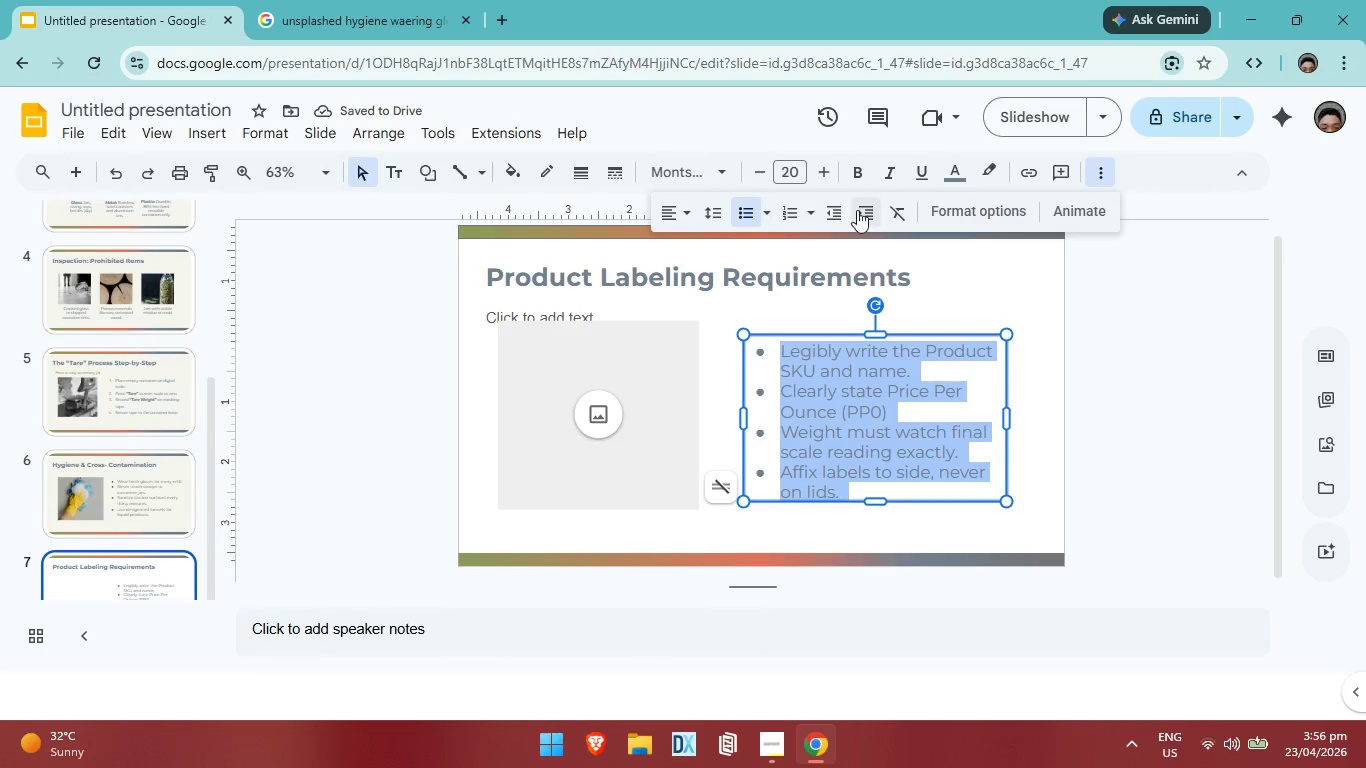 
left_click([716, 214])
 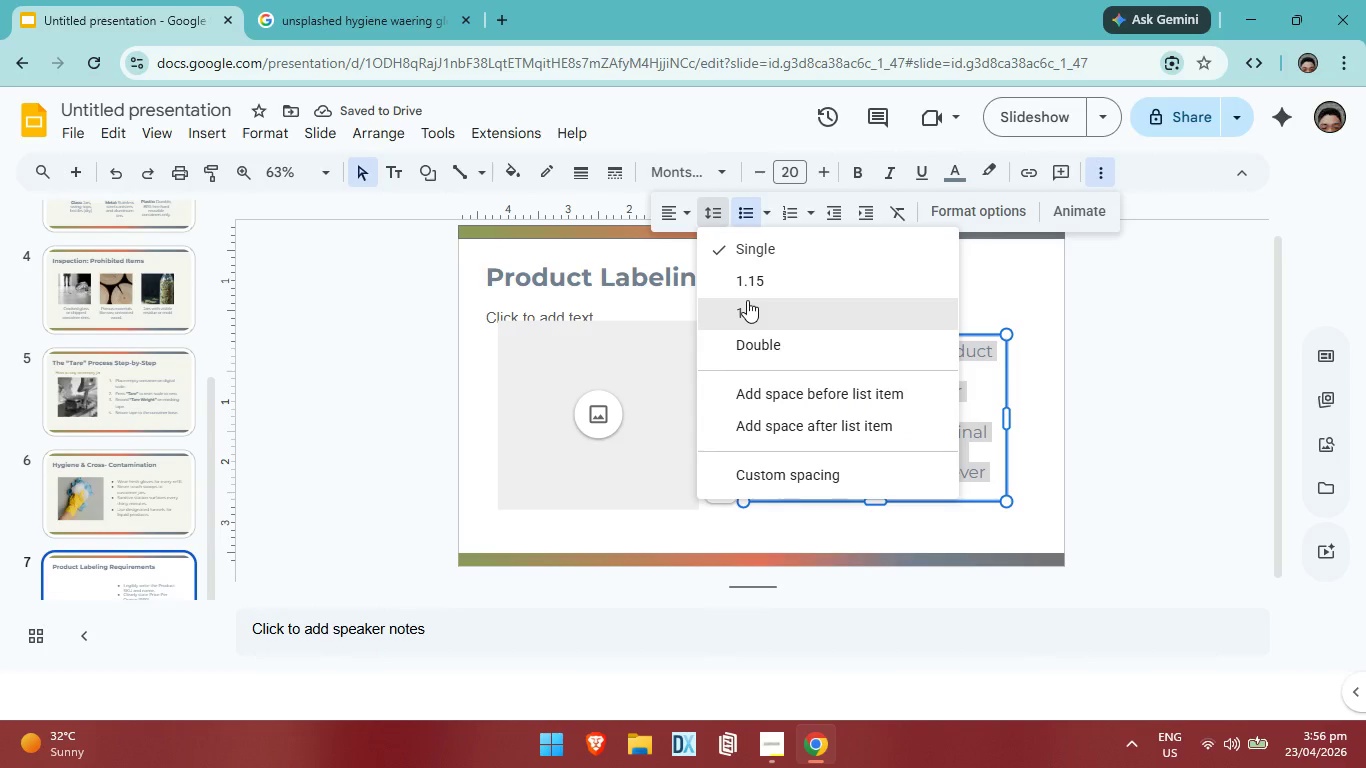 
left_click([747, 300])
 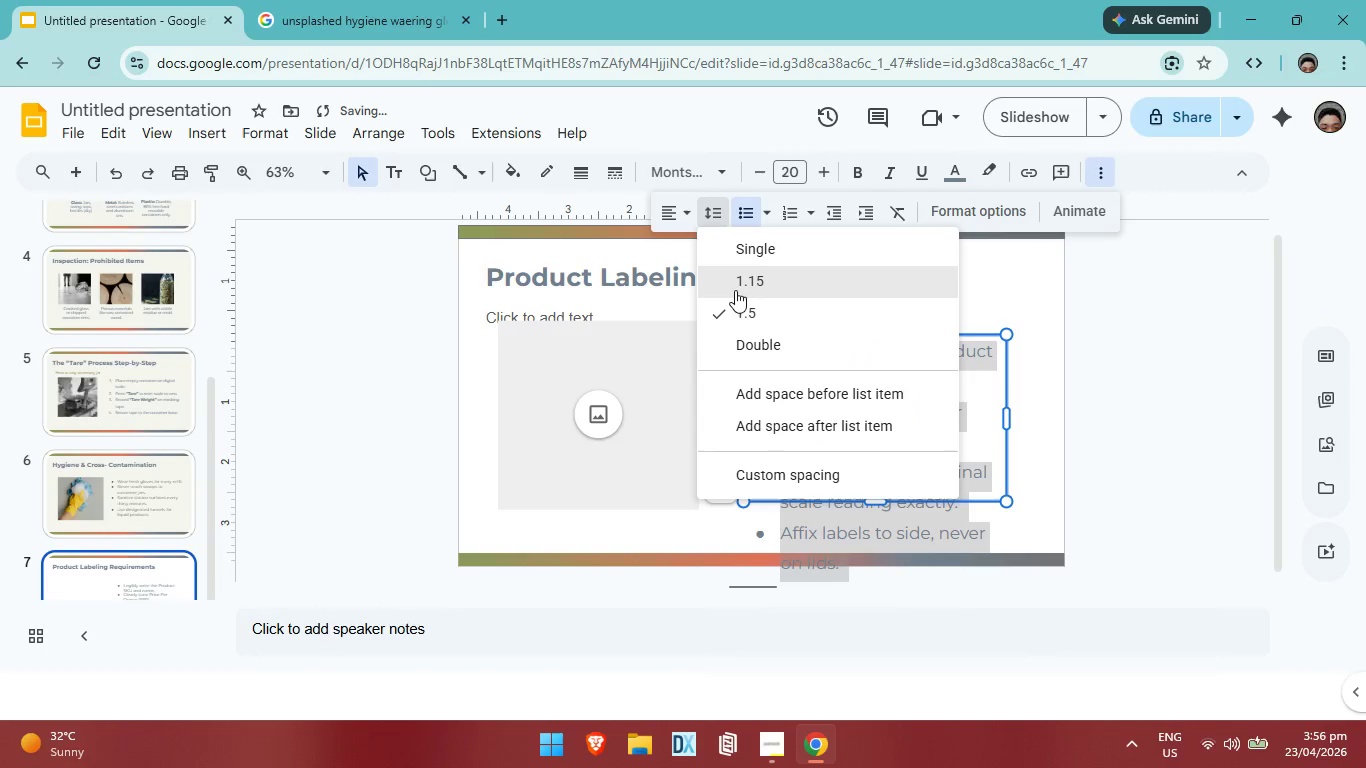 
left_click([737, 288])
 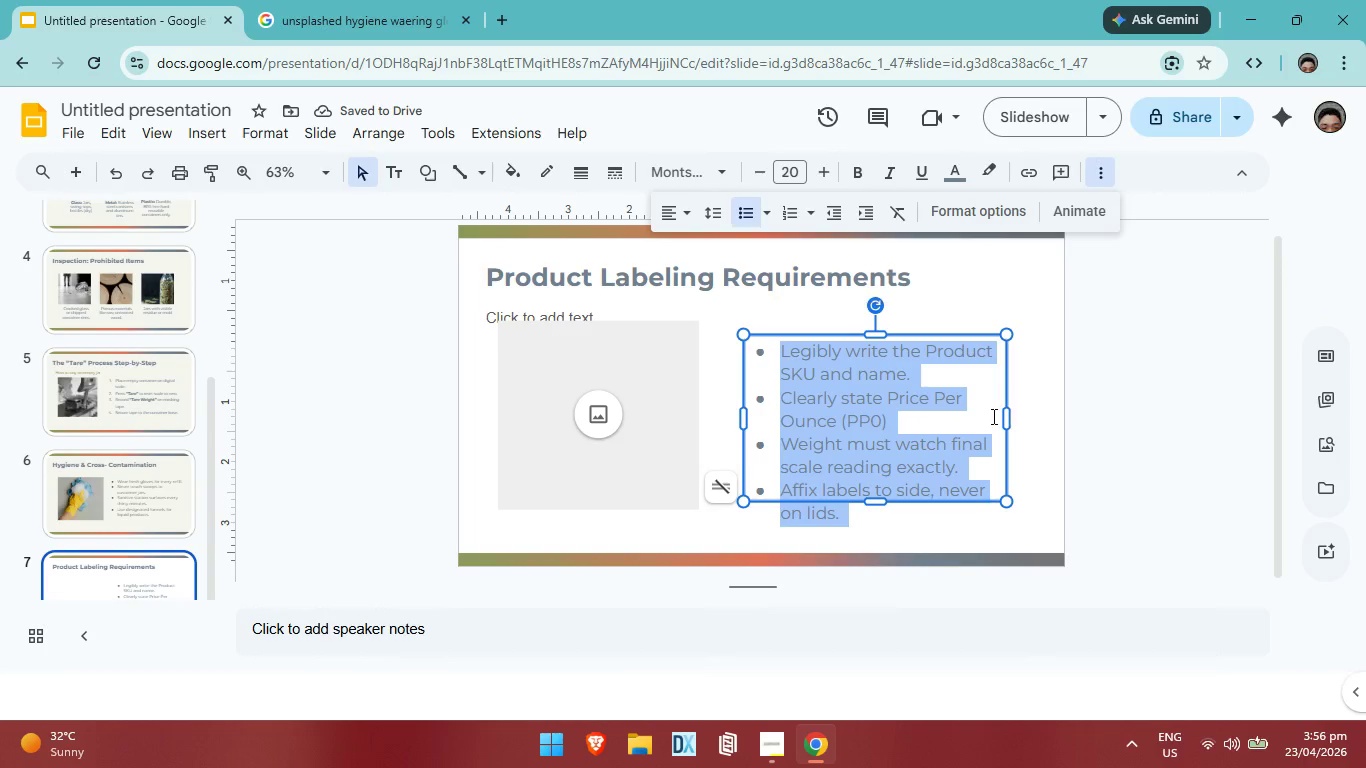 
left_click_drag(start_coordinate=[1007, 415], to_coordinate=[1037, 414])
 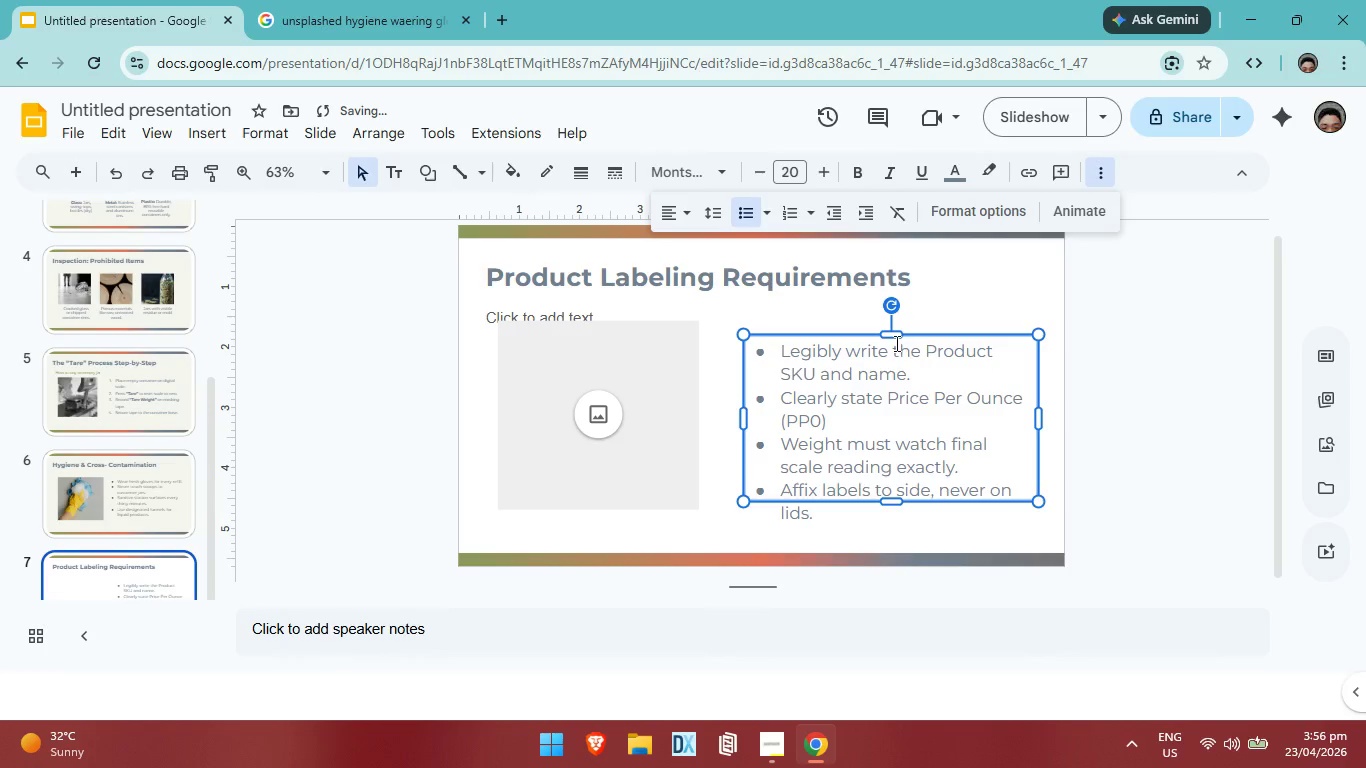 
left_click_drag(start_coordinate=[895, 332], to_coordinate=[895, 316])
 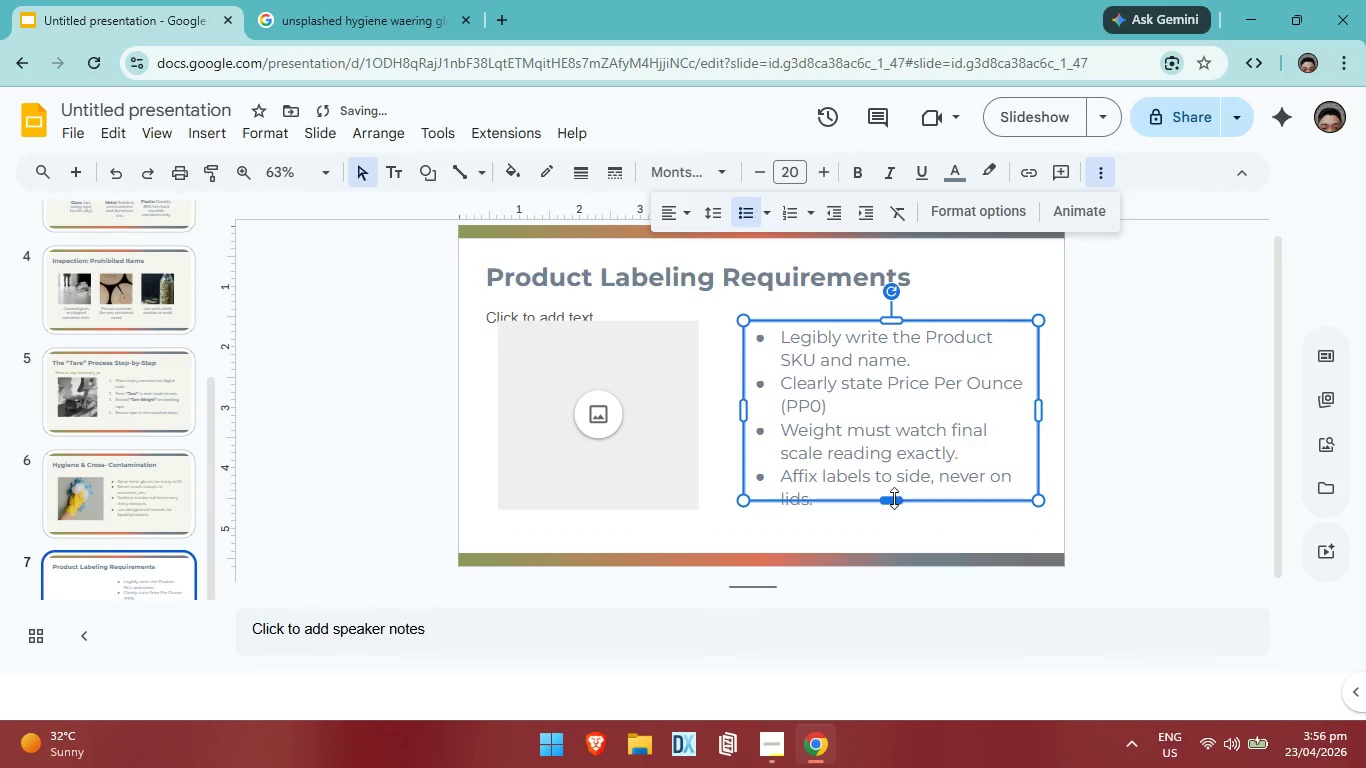 
left_click_drag(start_coordinate=[894, 498], to_coordinate=[893, 513])
 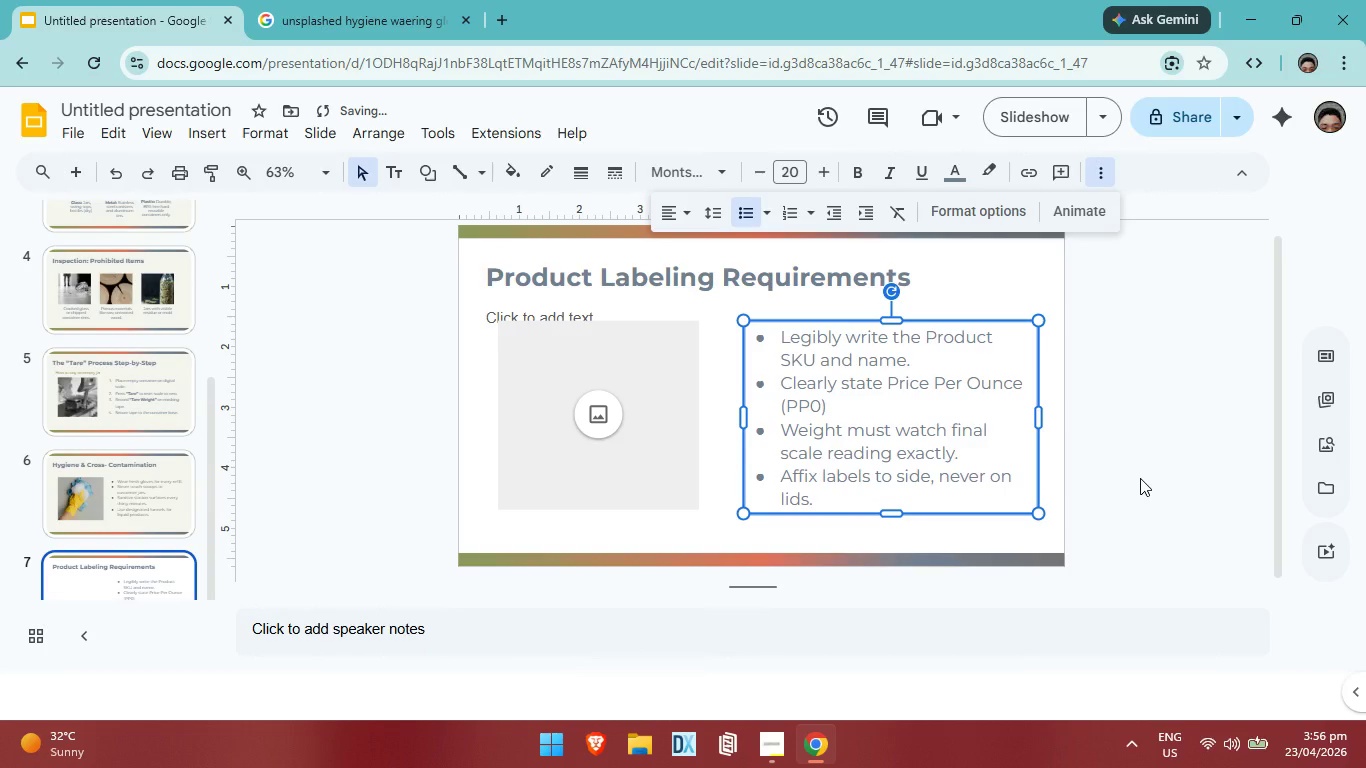 
left_click([1140, 478])
 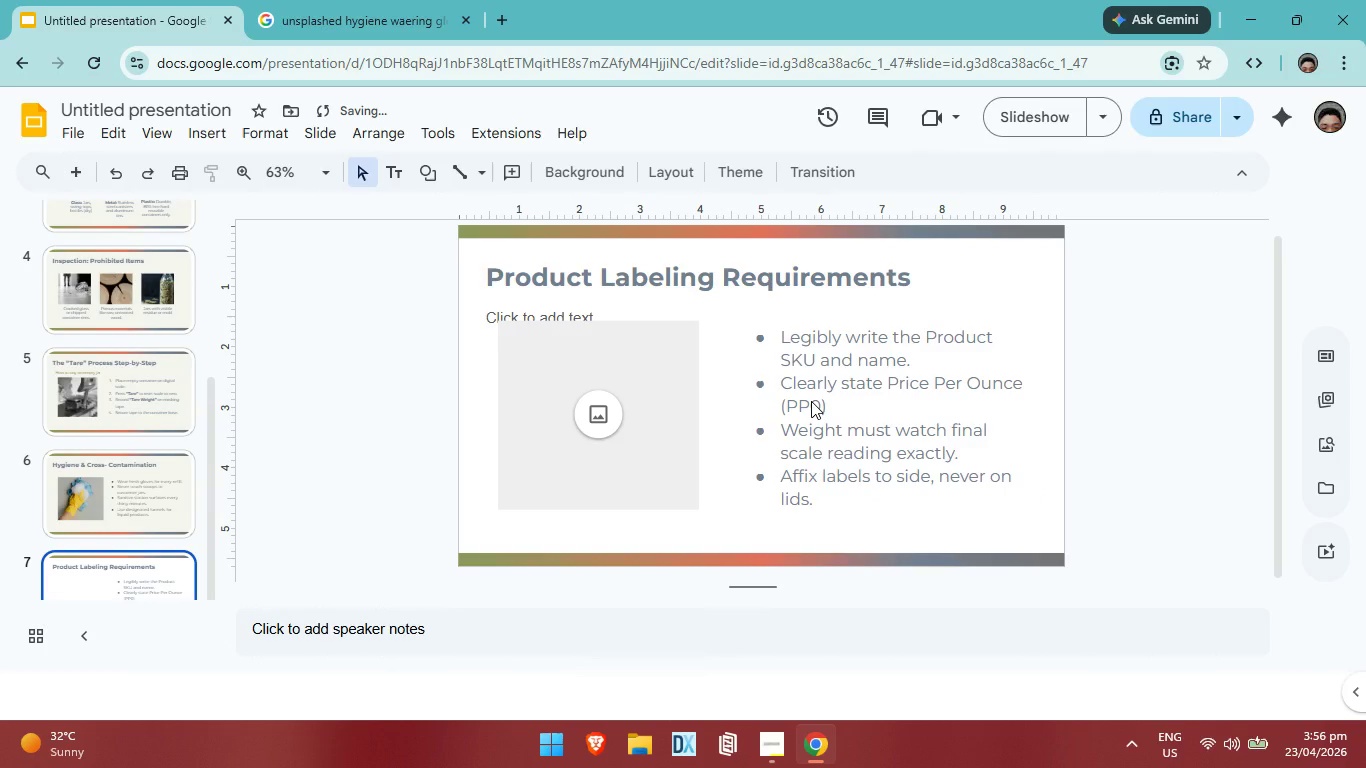 
left_click([811, 401])
 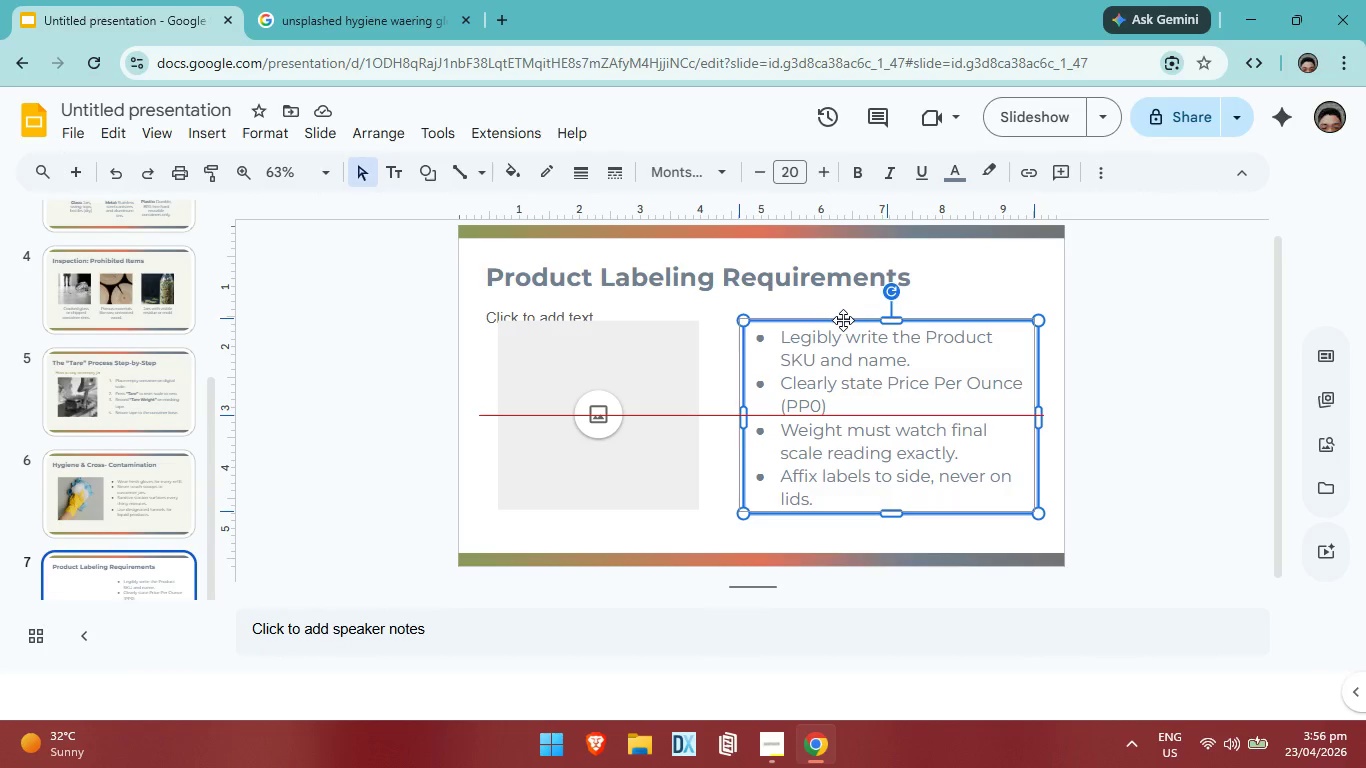 
wait(7.31)
 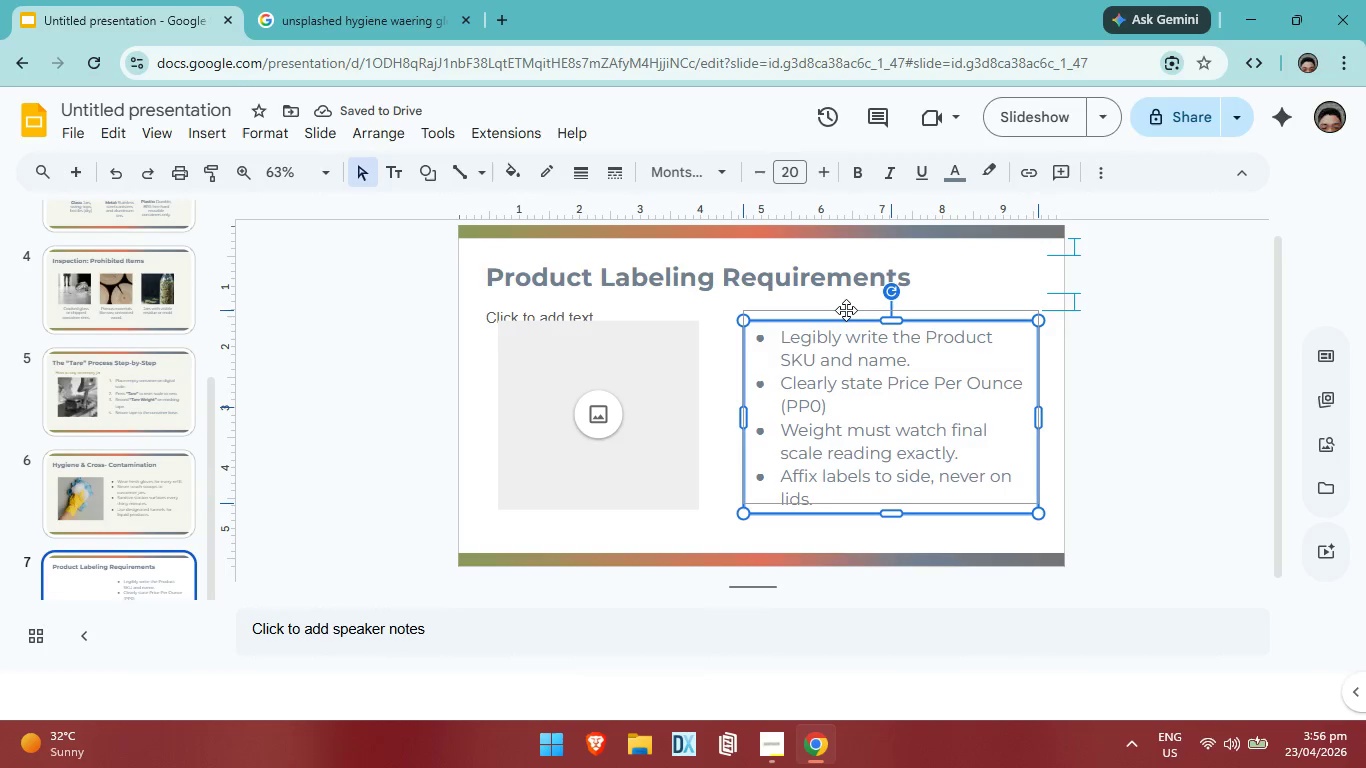 
key(ArrowUp)
 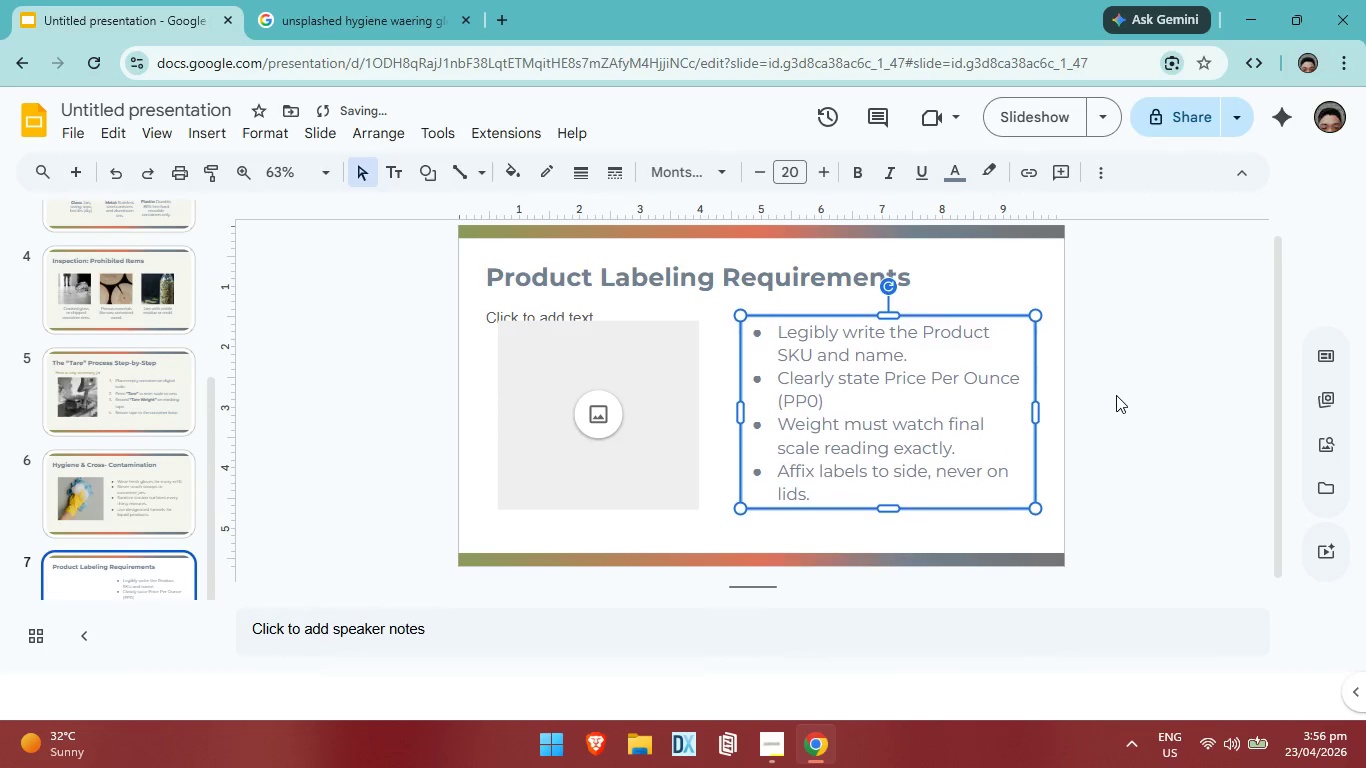 
key(ArrowUp)
 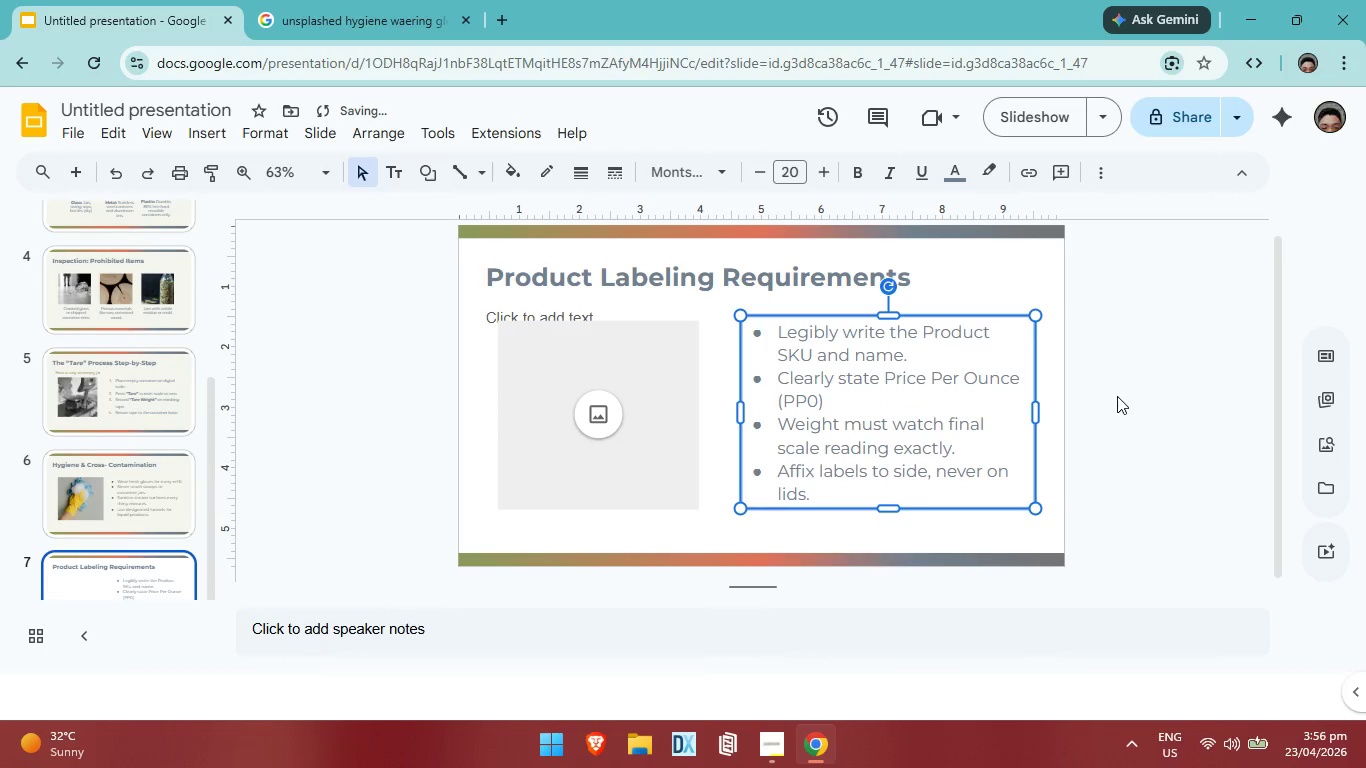 
key(ArrowUp)
 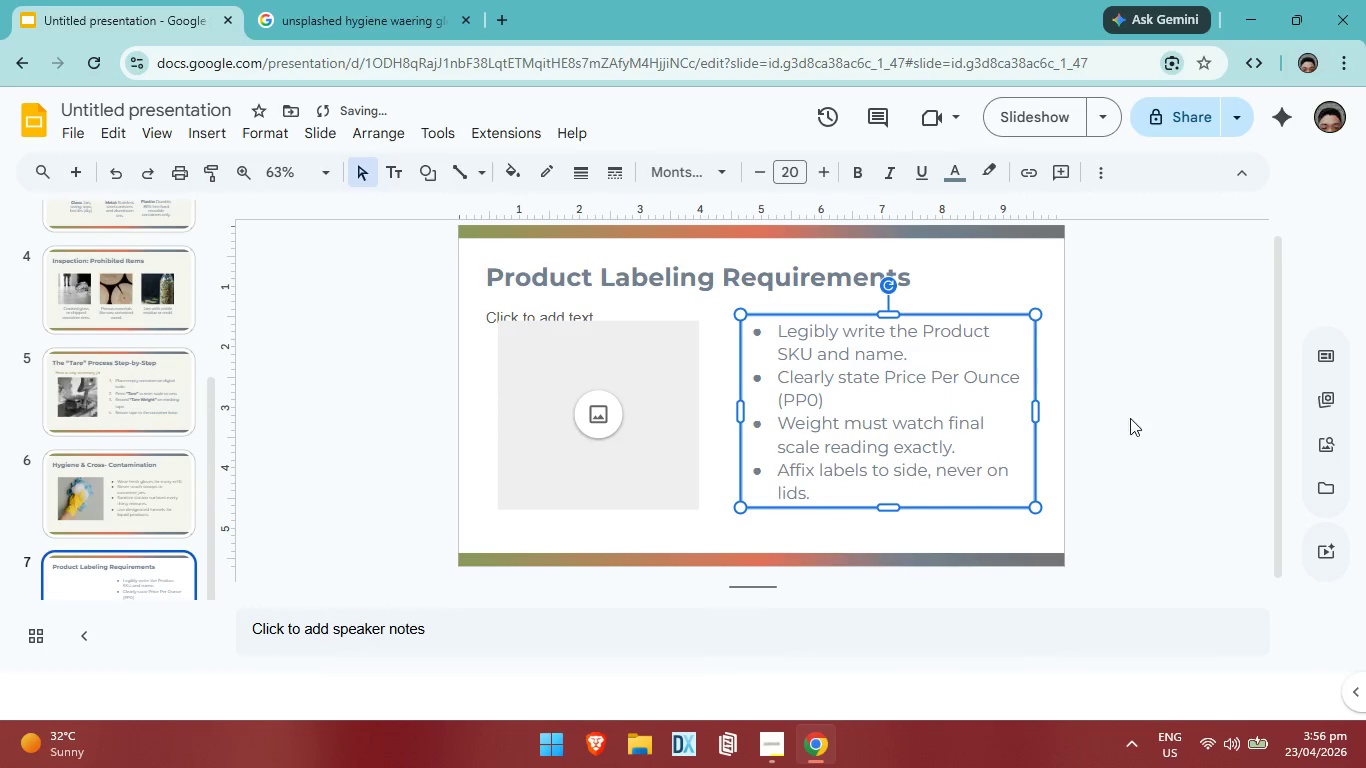 
key(ArrowUp)
 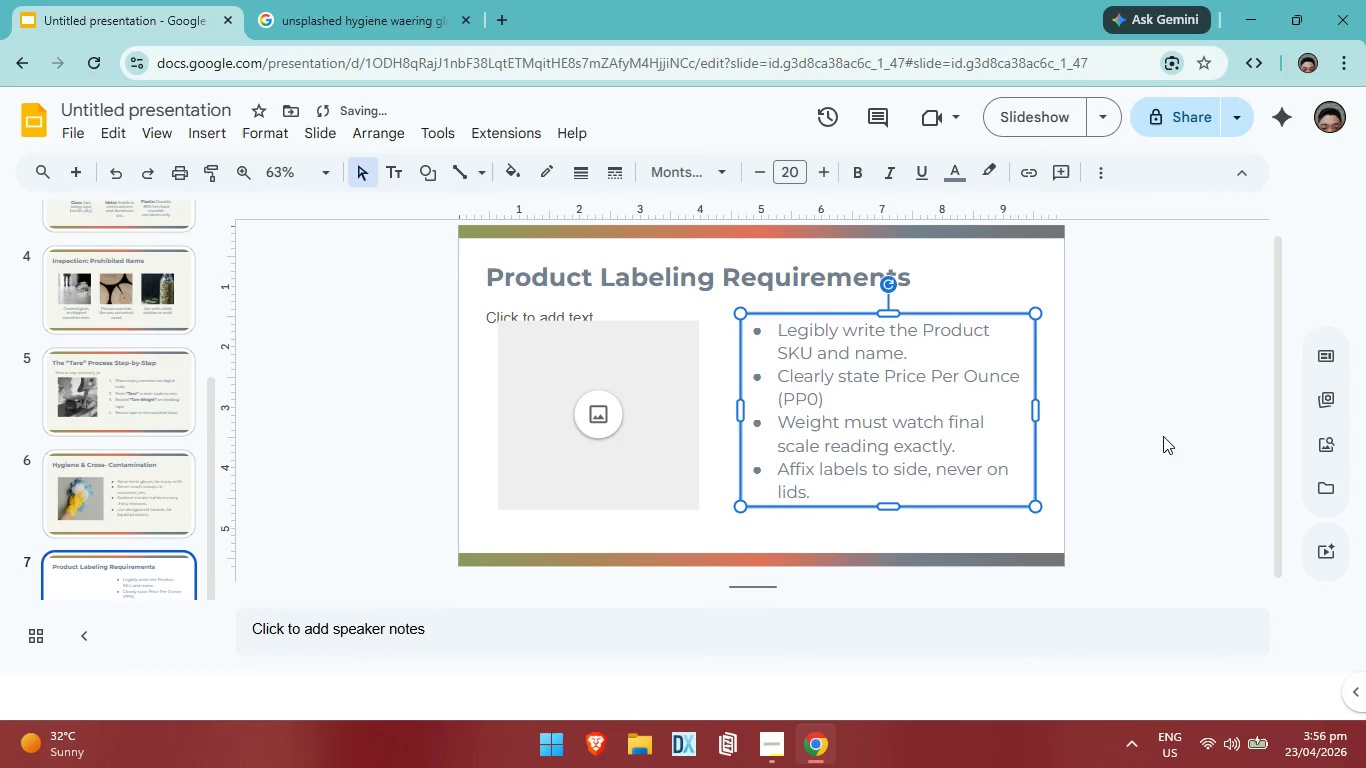 
key(ArrowUp)
 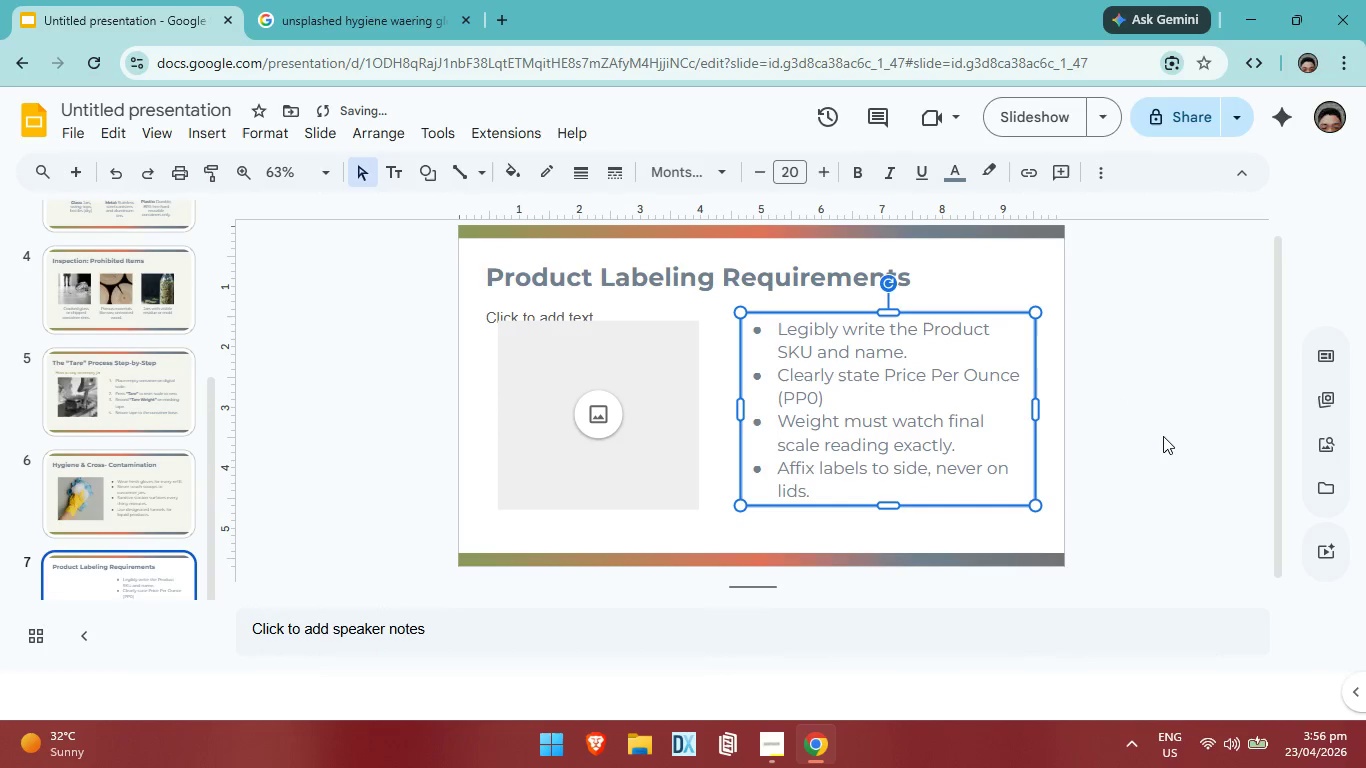 
key(ArrowUp)
 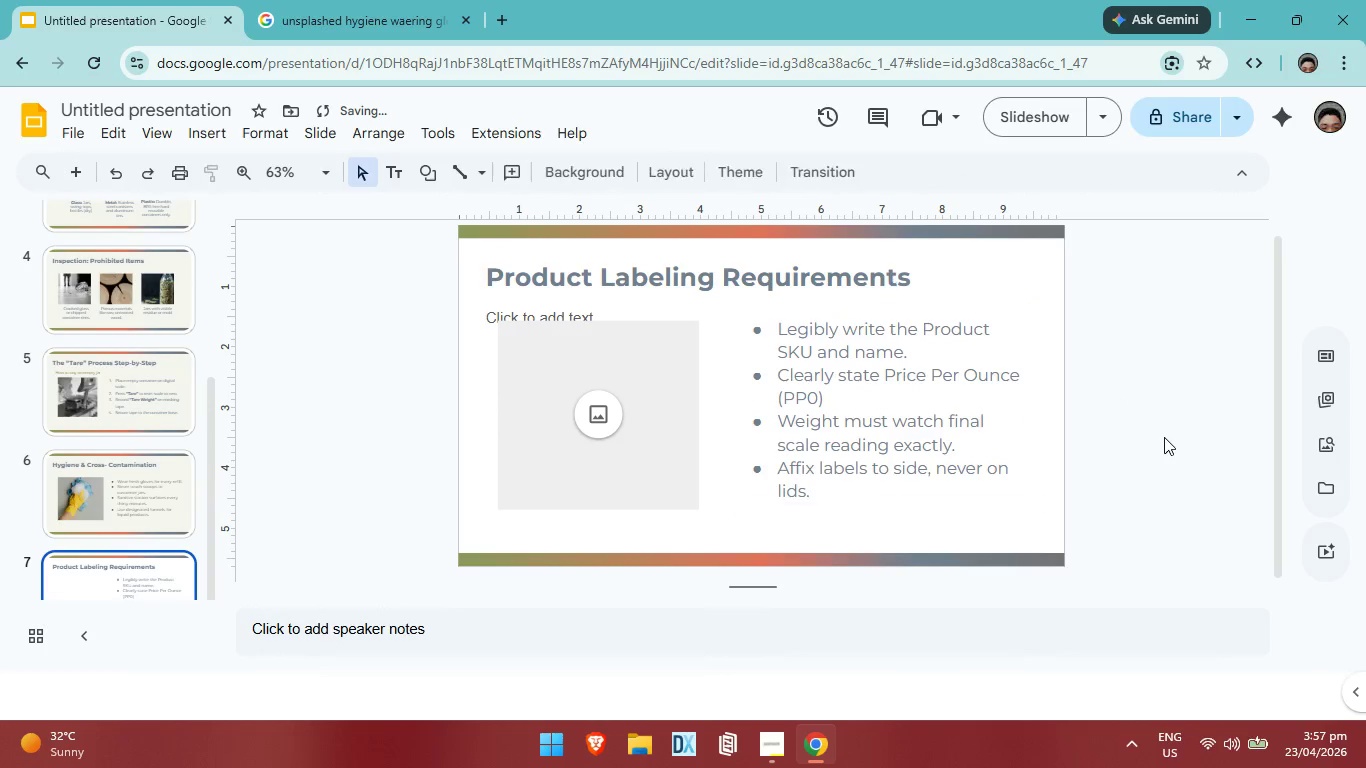 
left_click([1163, 436])
 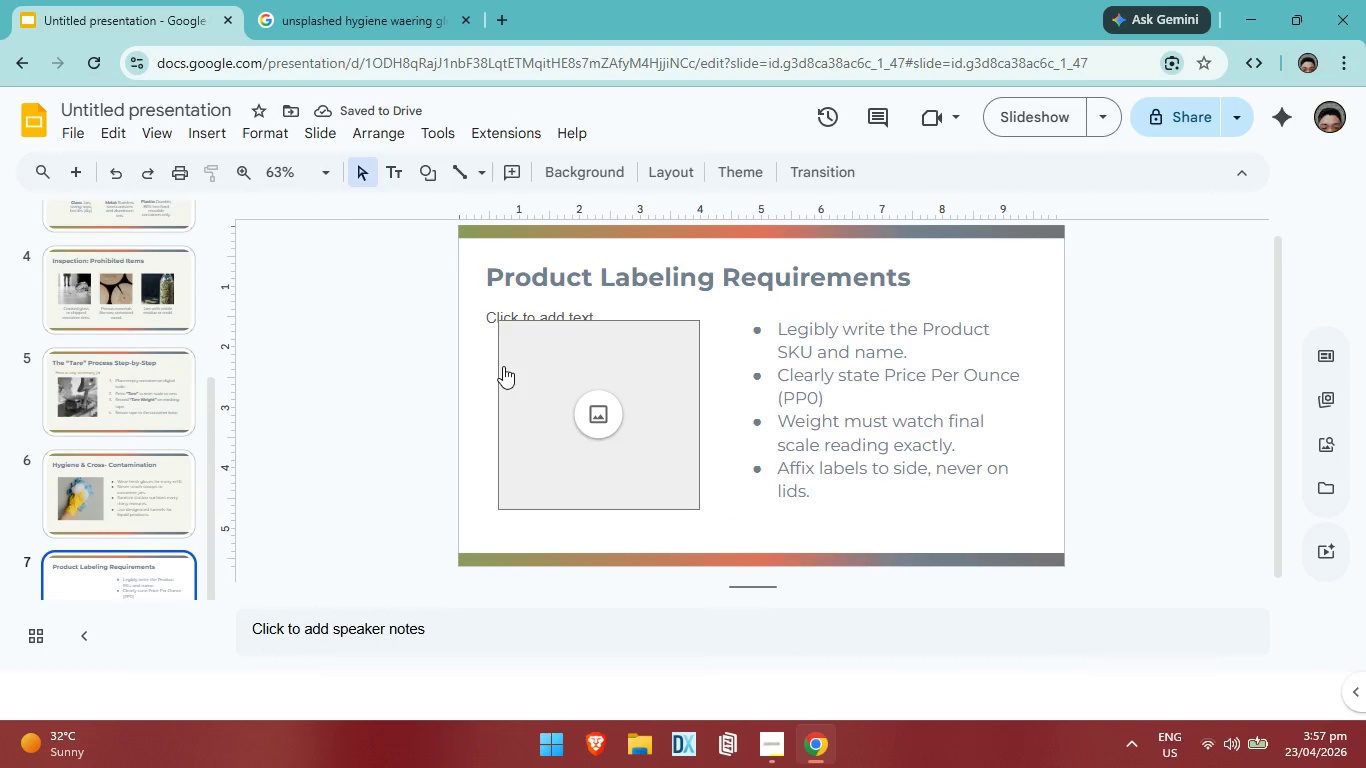 
left_click([394, 27])
 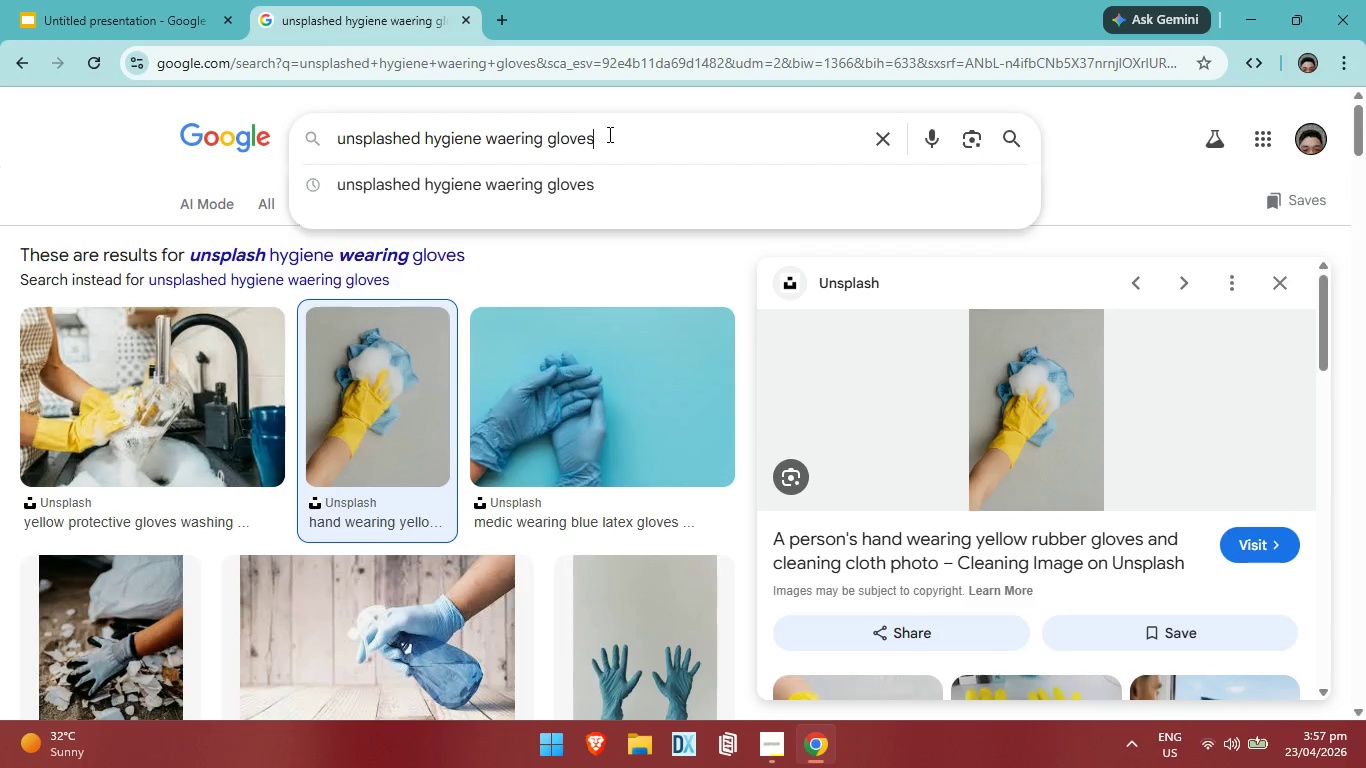 
key(Alt+AltLeft)
 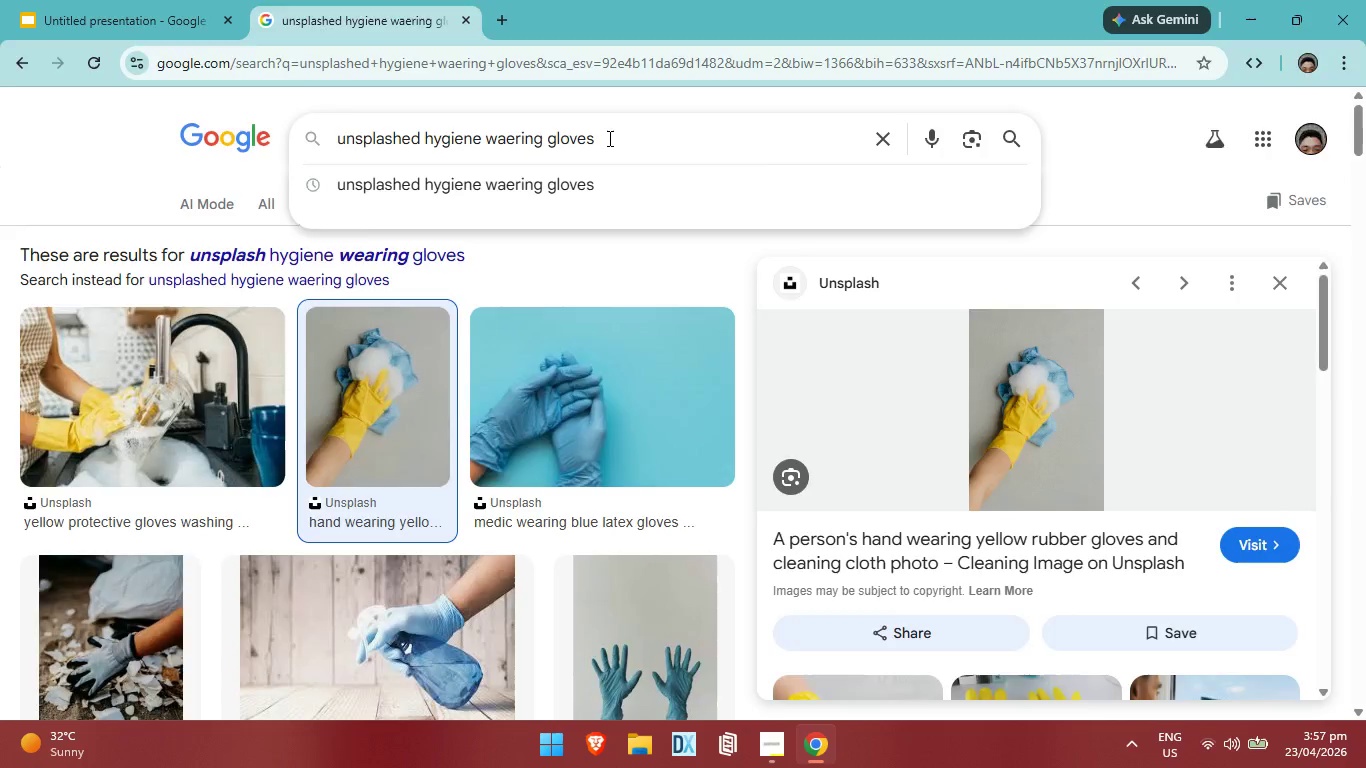 
key(Alt+Tab)